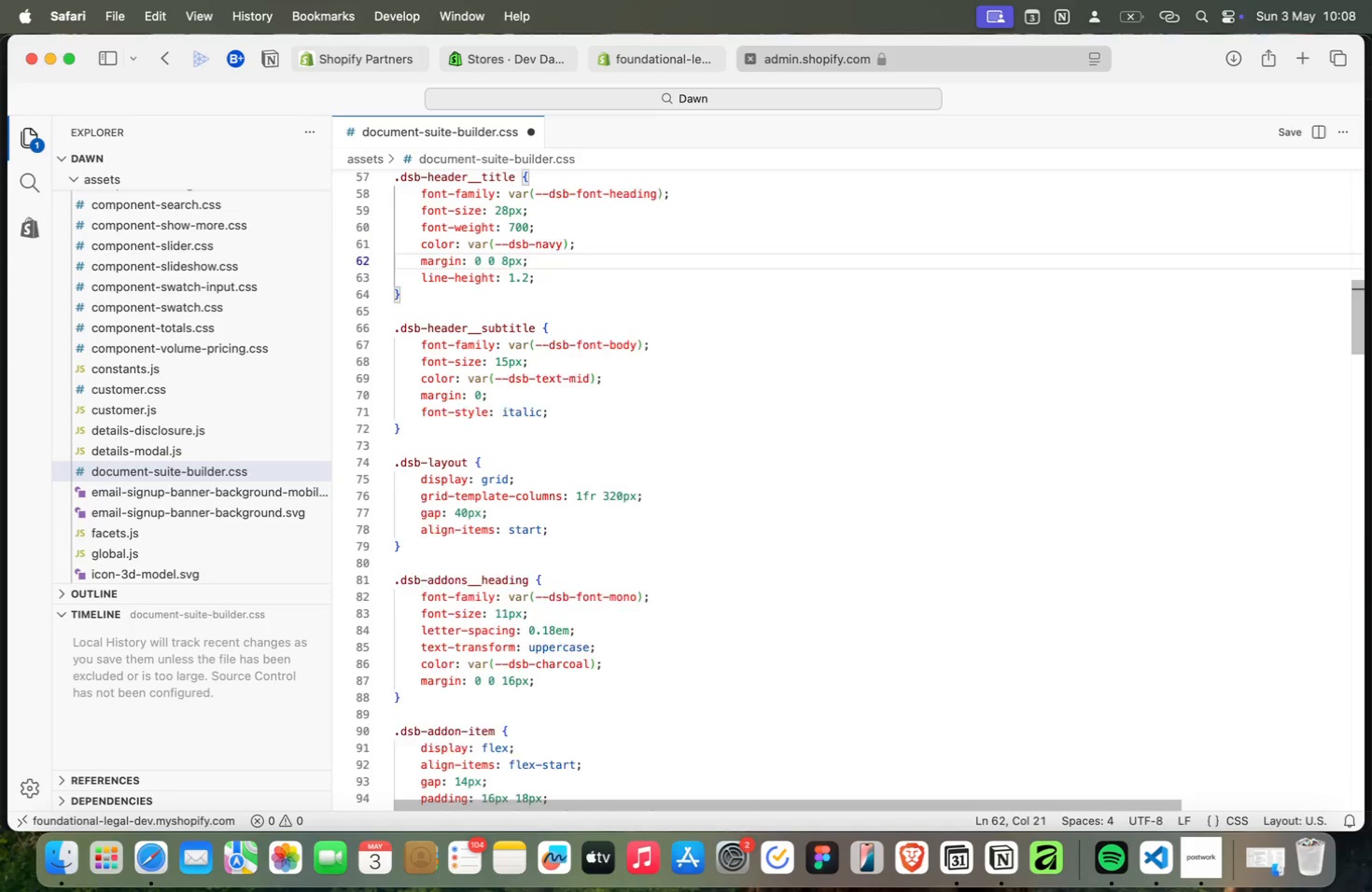 
key(ArrowUp)
 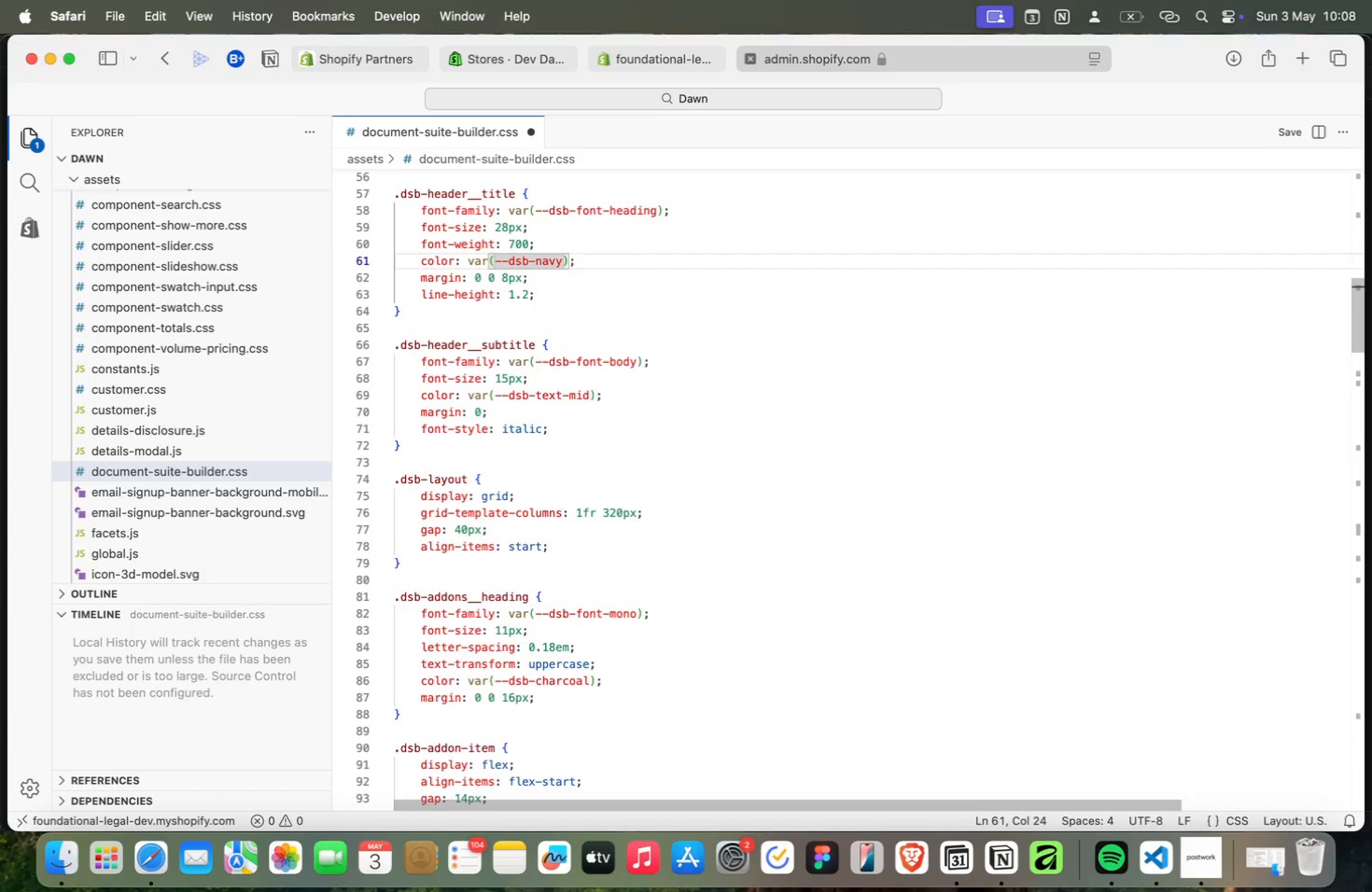 
key(ArrowUp)
 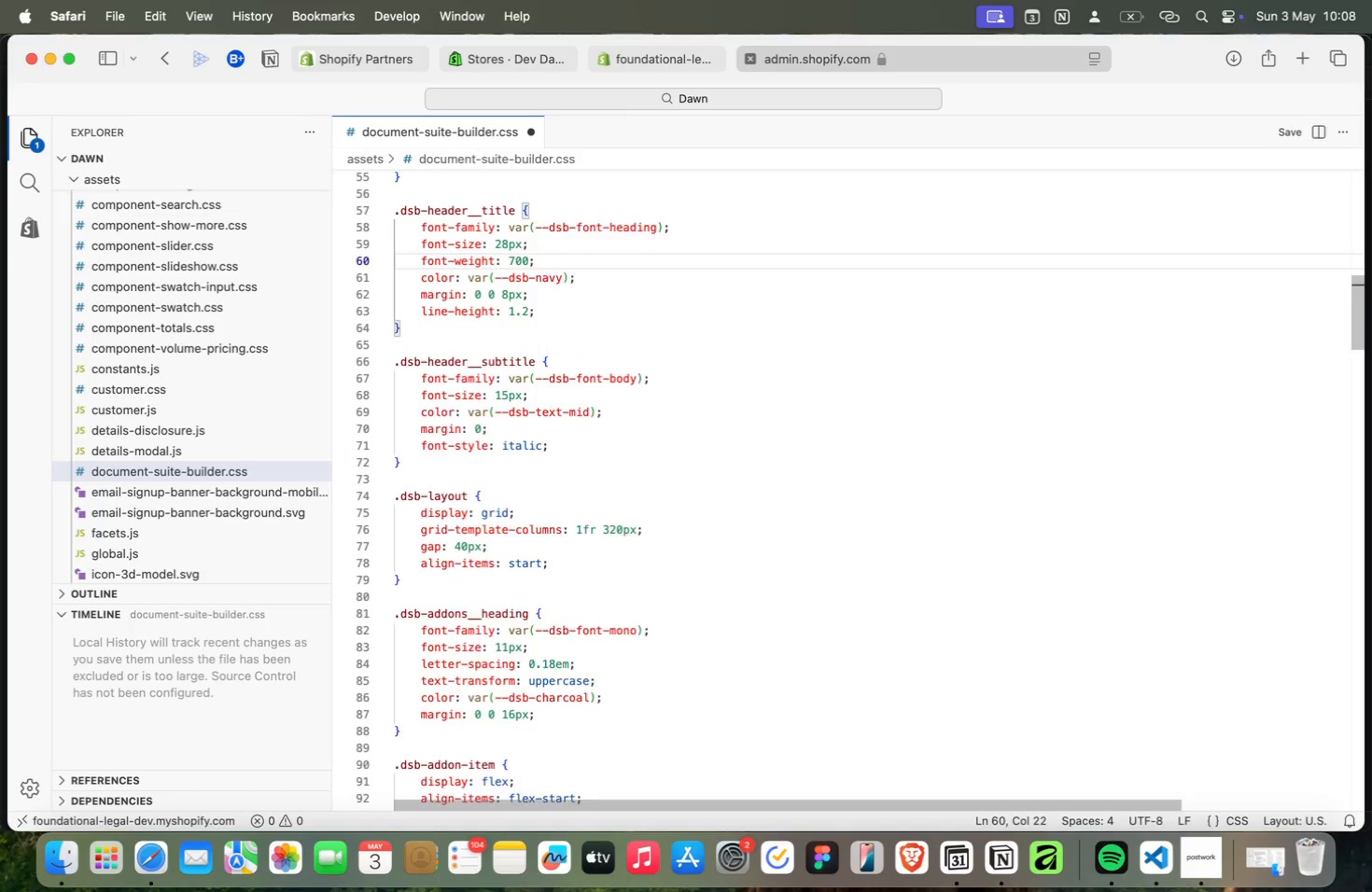 
key(ArrowUp)
 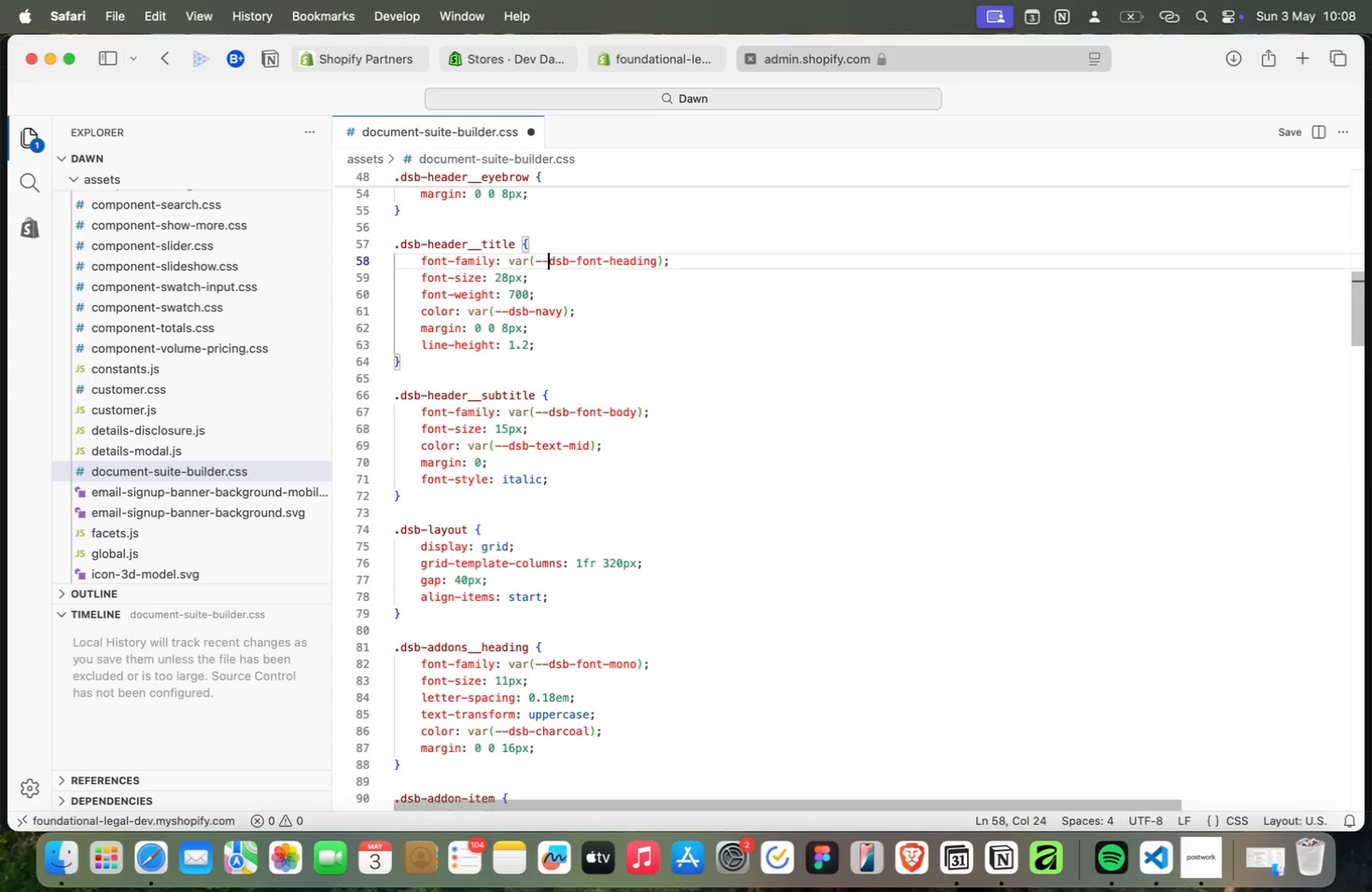 
key(ArrowUp)
 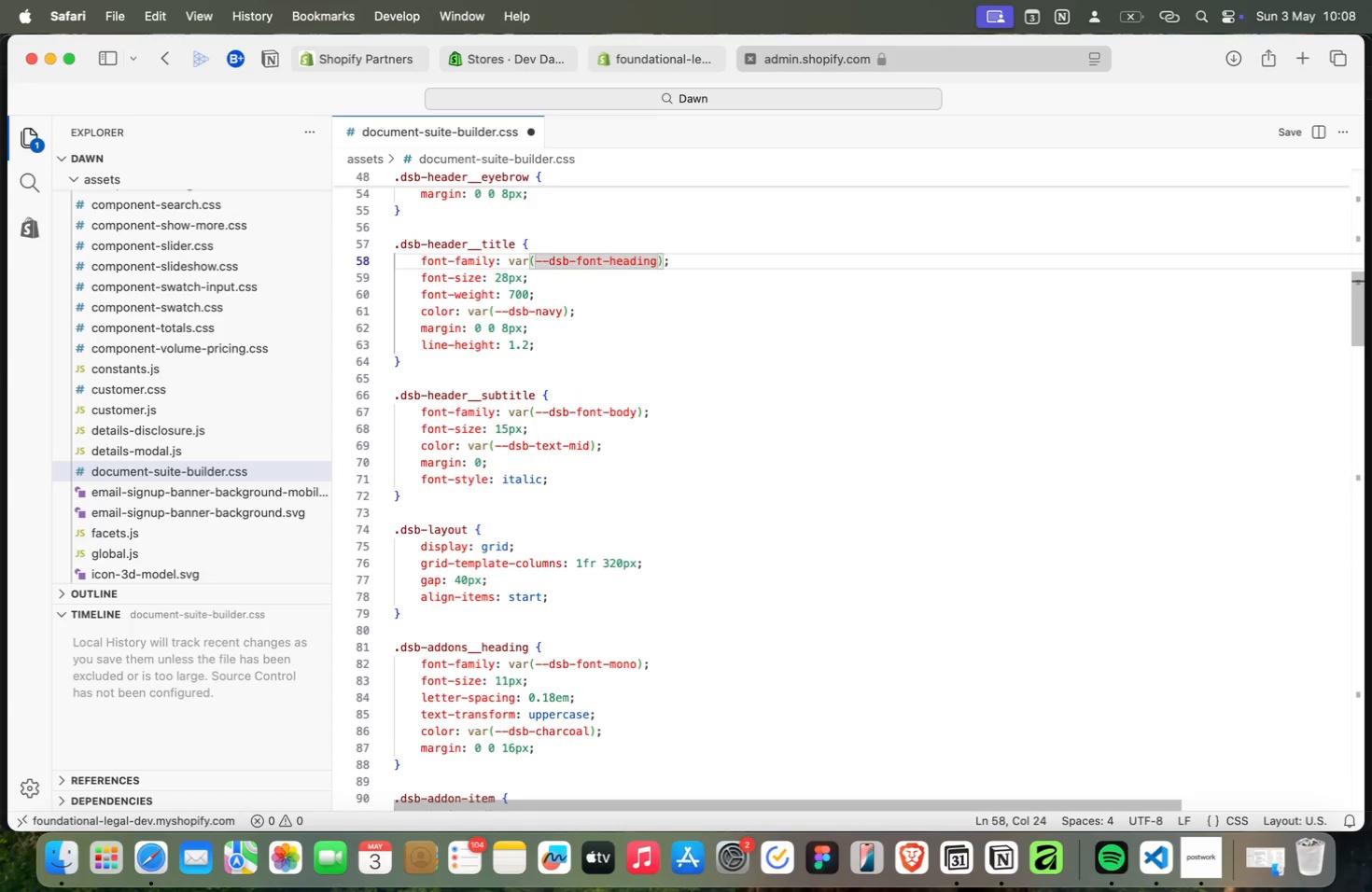 
key(ArrowUp)
 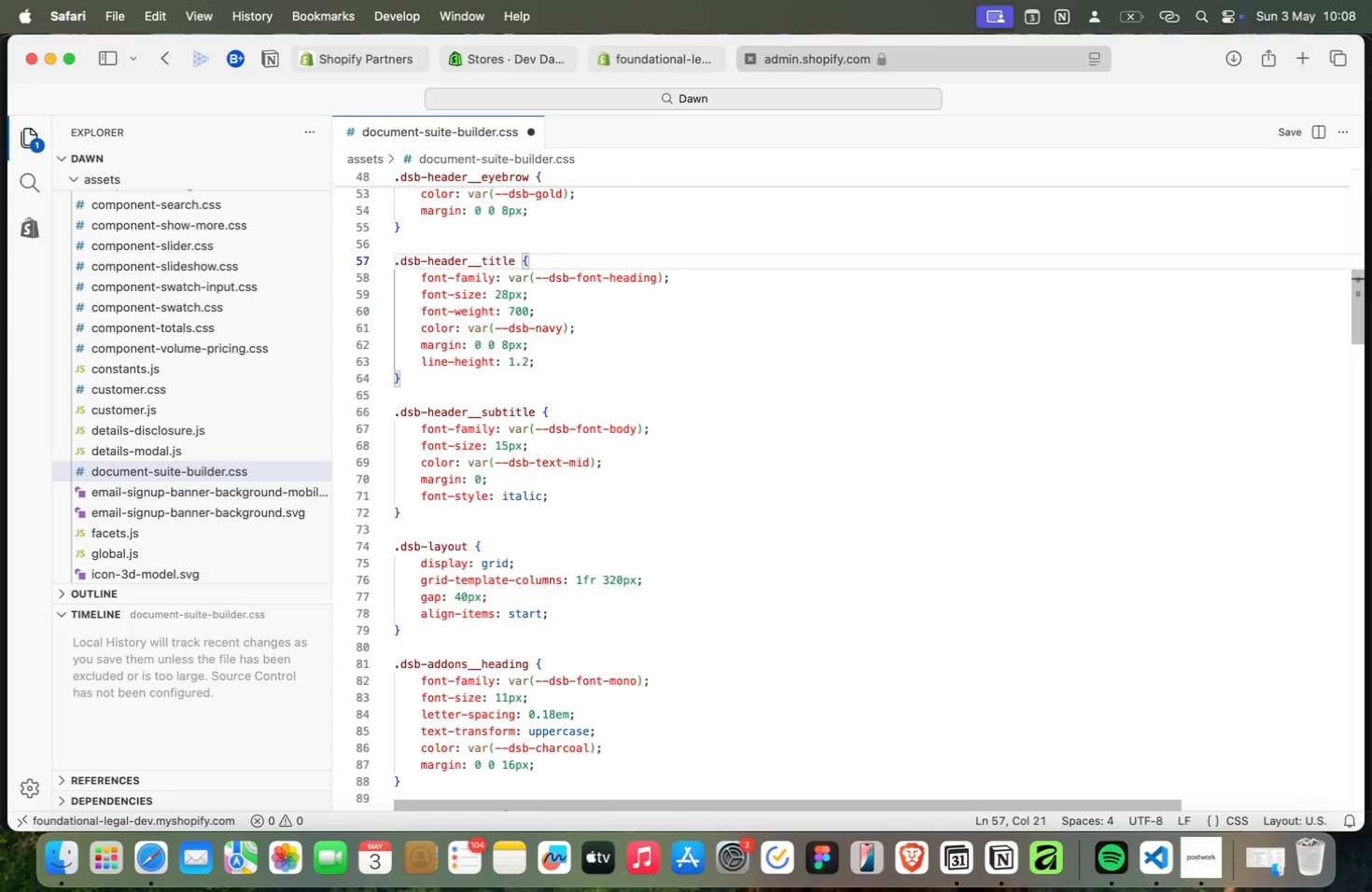 
key(ArrowUp)
 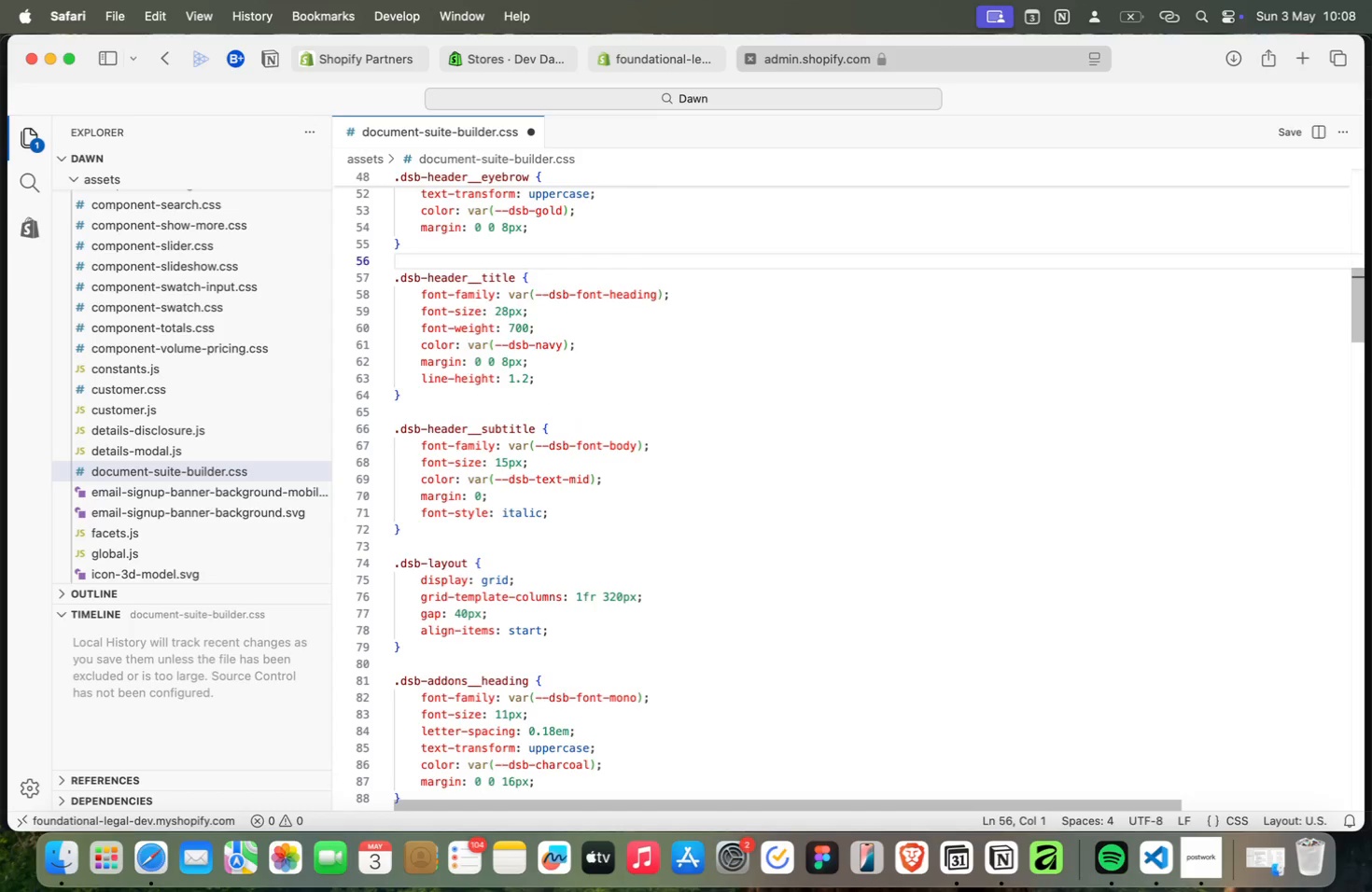 
key(ArrowUp)
 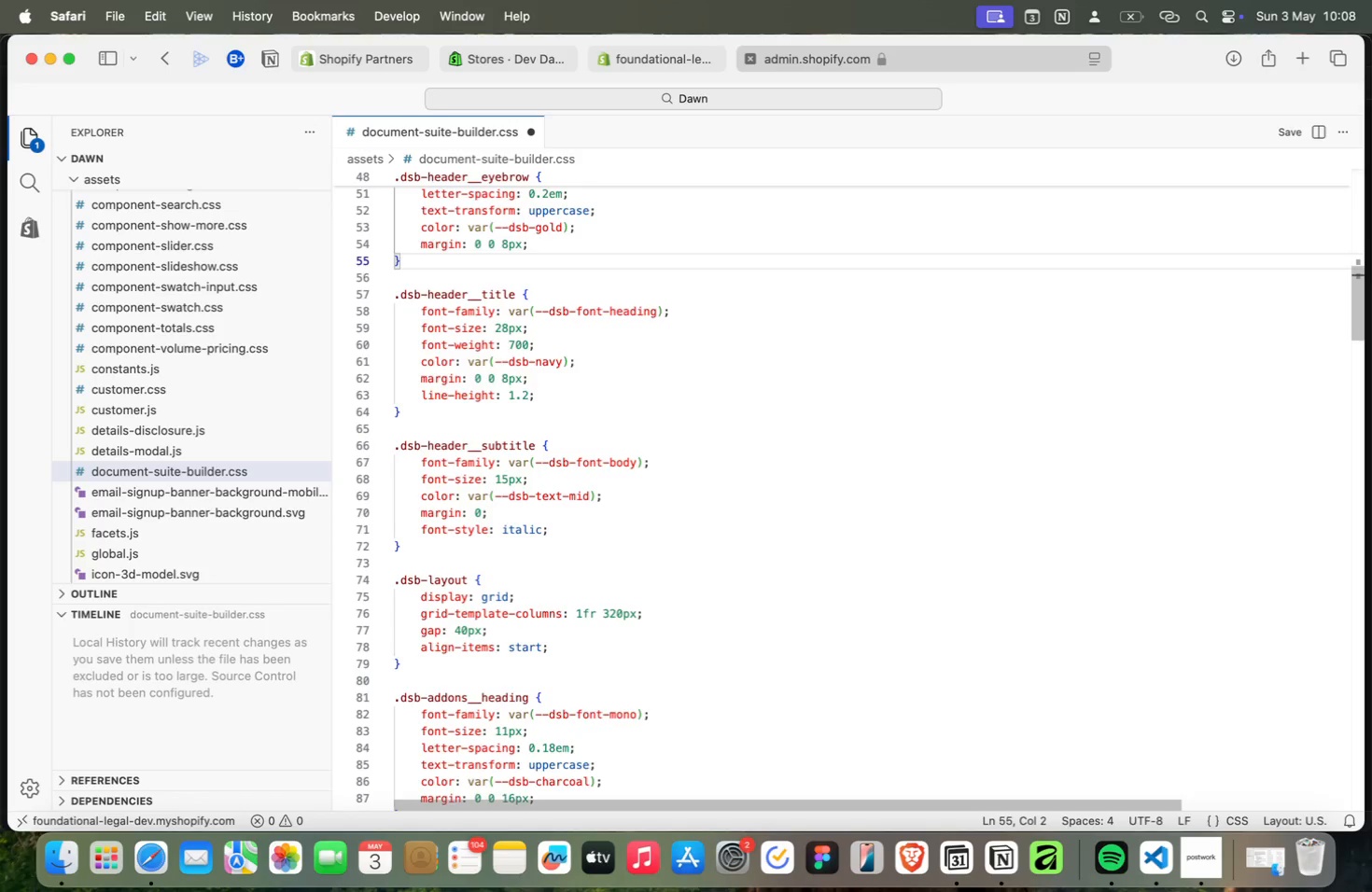 
key(ArrowUp)
 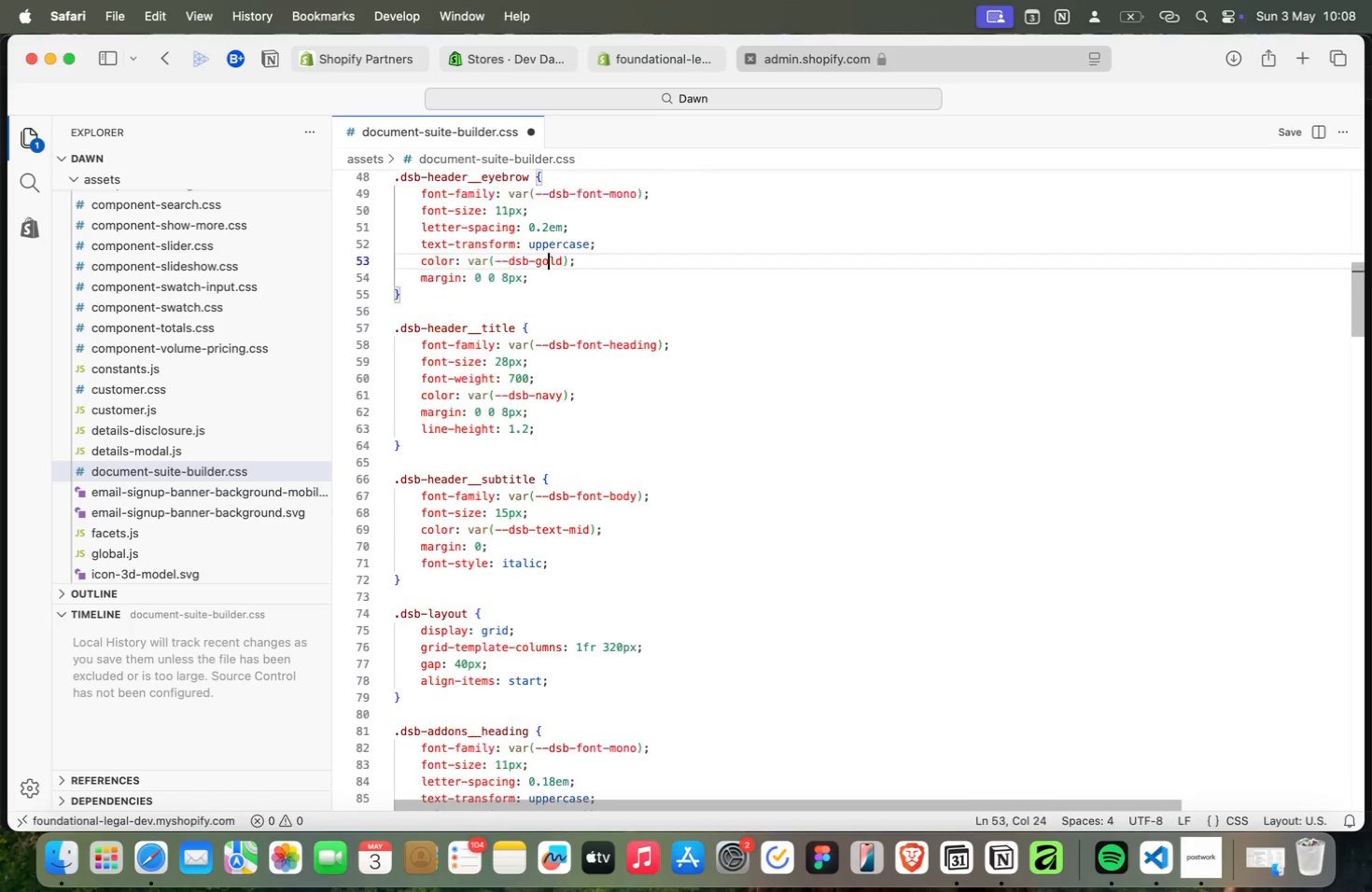 
key(ArrowUp)
 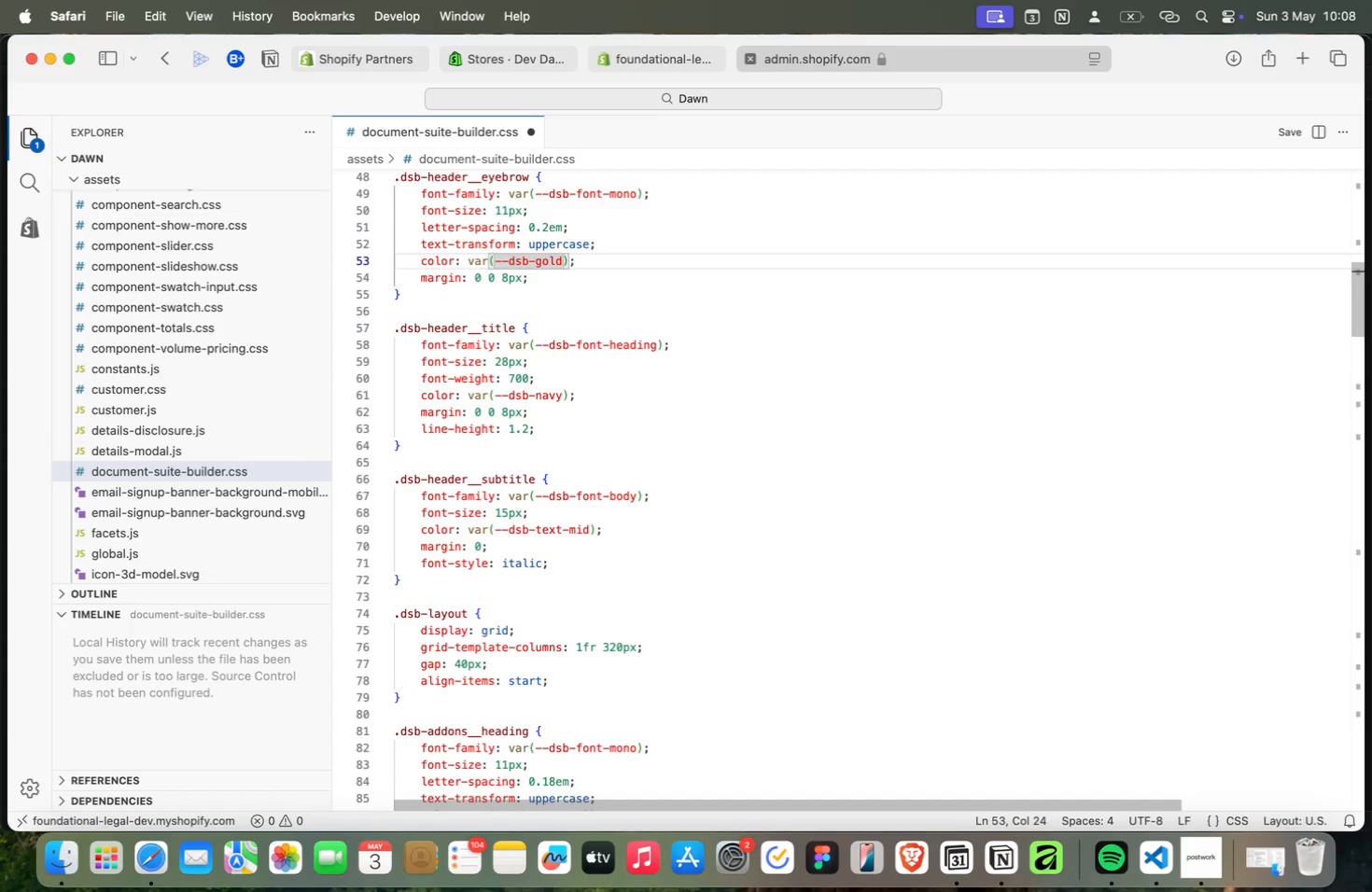 
key(ArrowUp)
 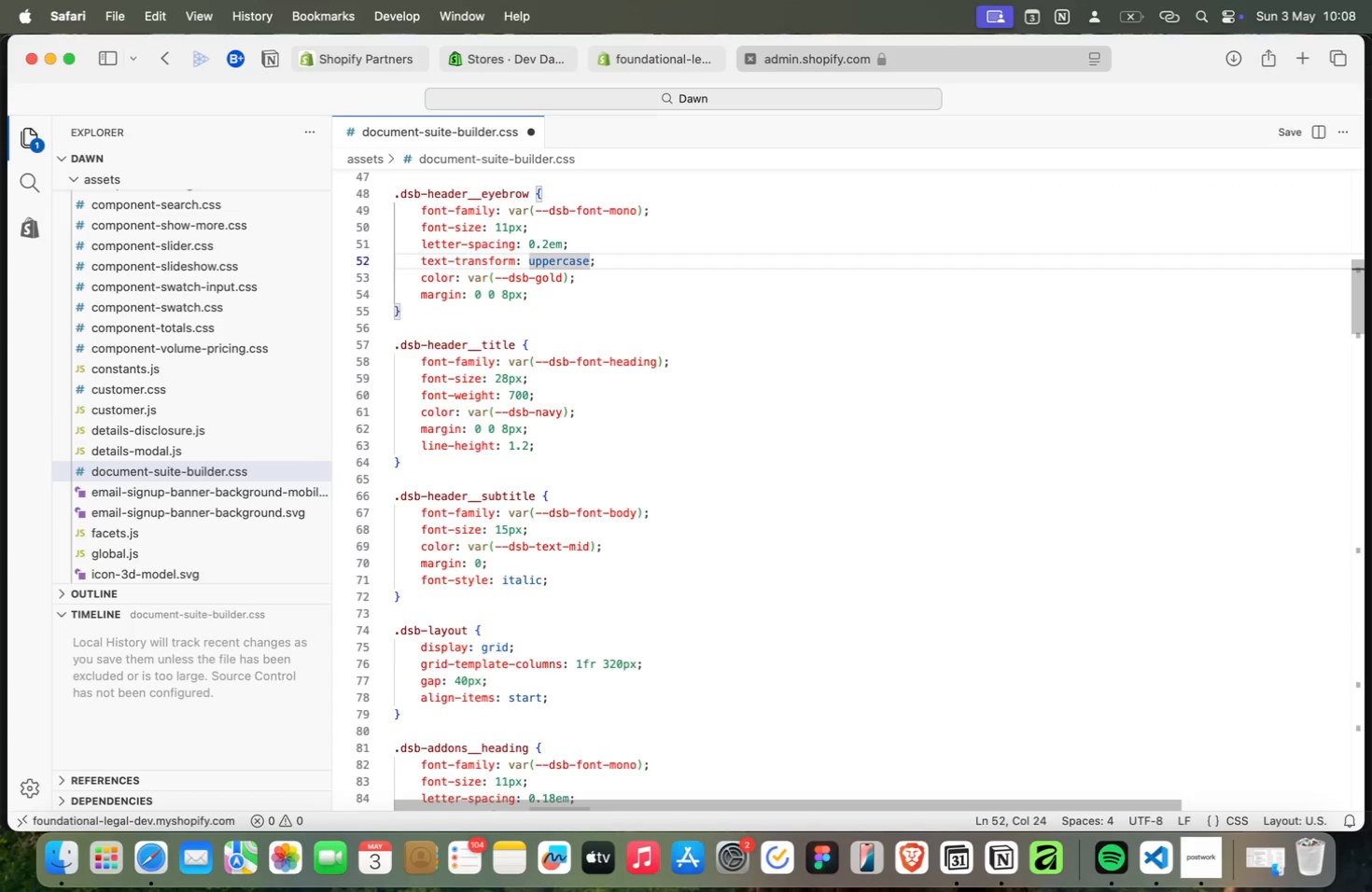 
key(ArrowDown)
 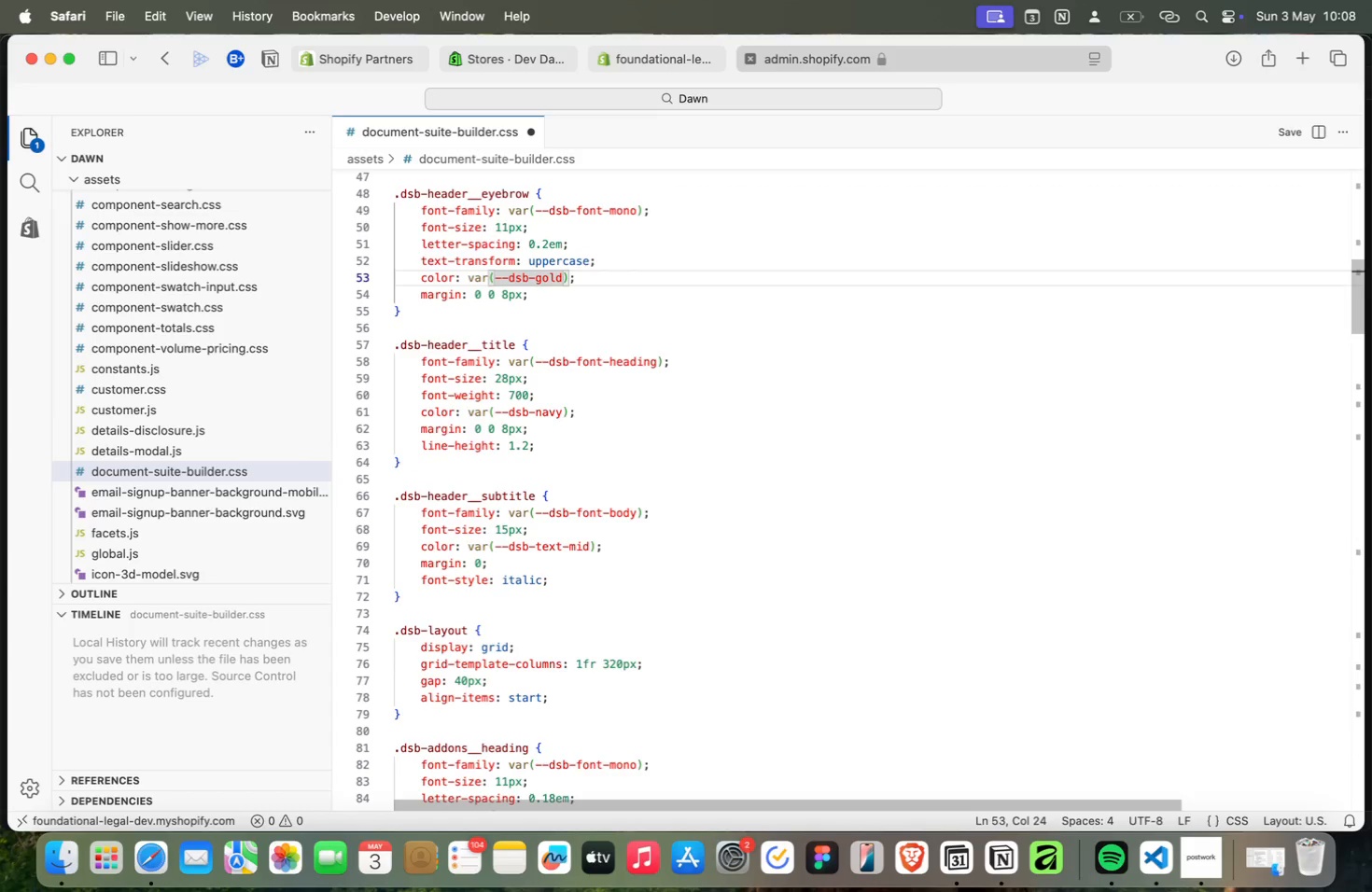 
key(ArrowDown)
 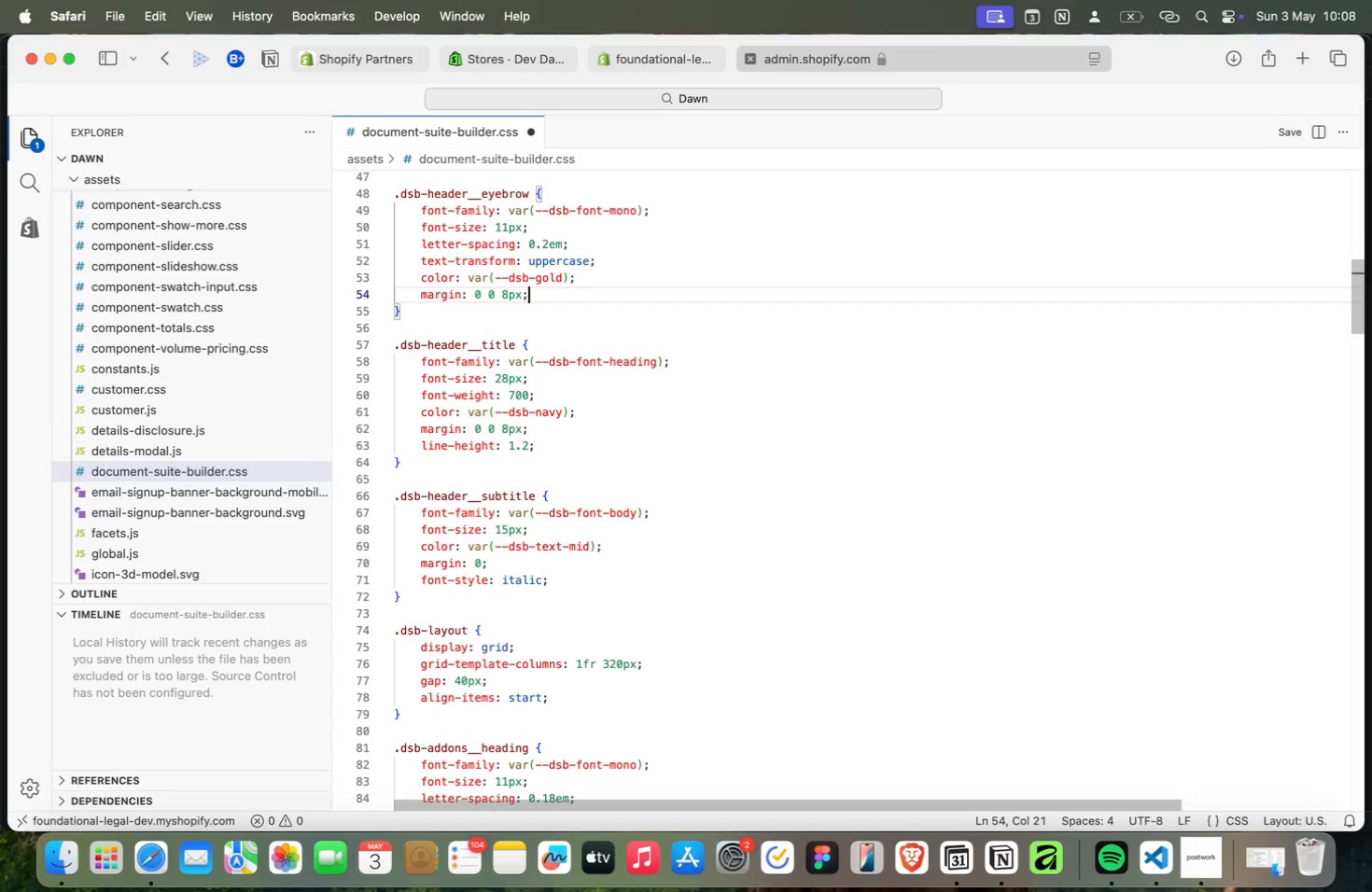 
key(ArrowDown)
 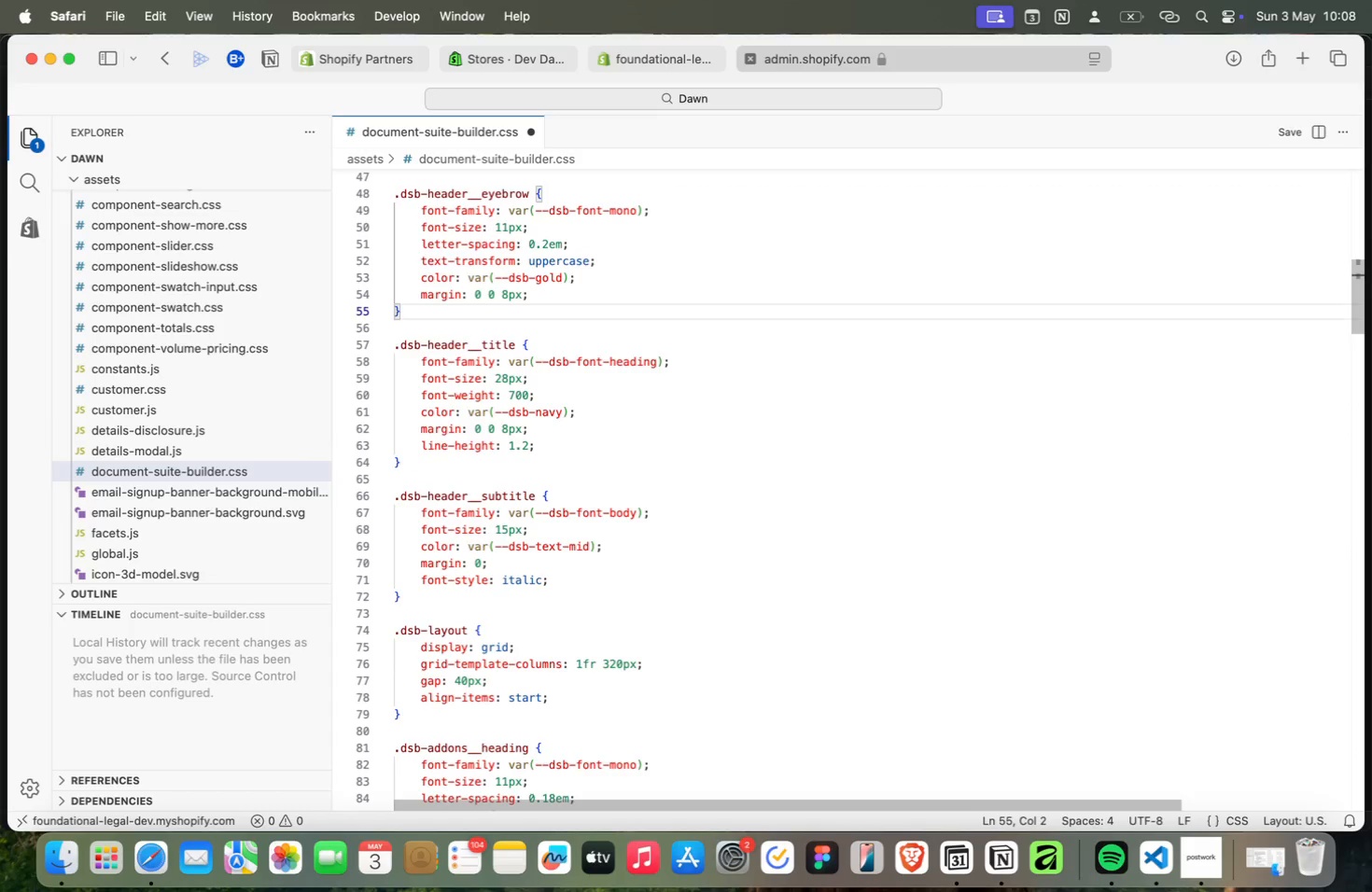 
key(ArrowDown)
 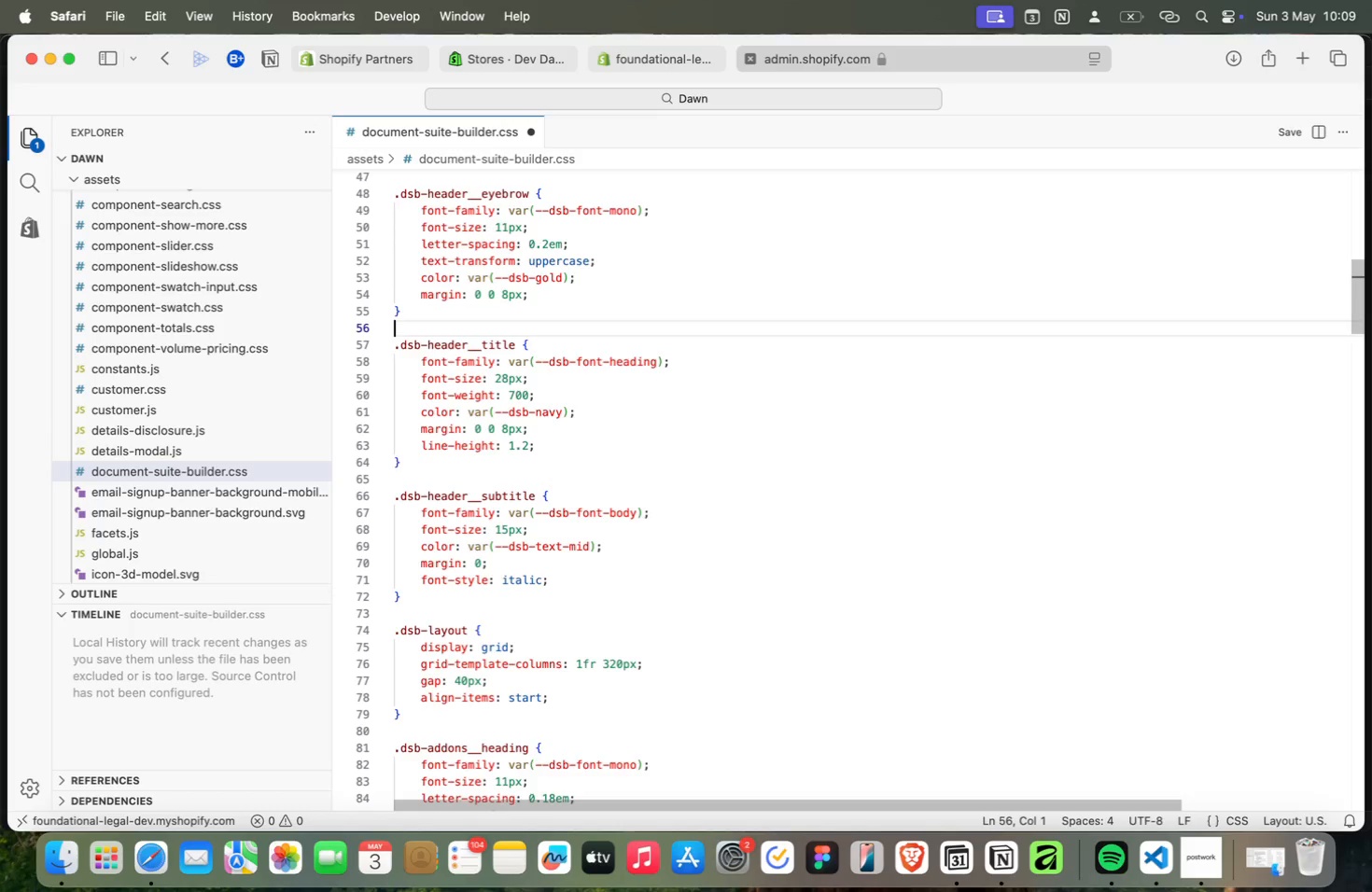 
key(ArrowDown)
 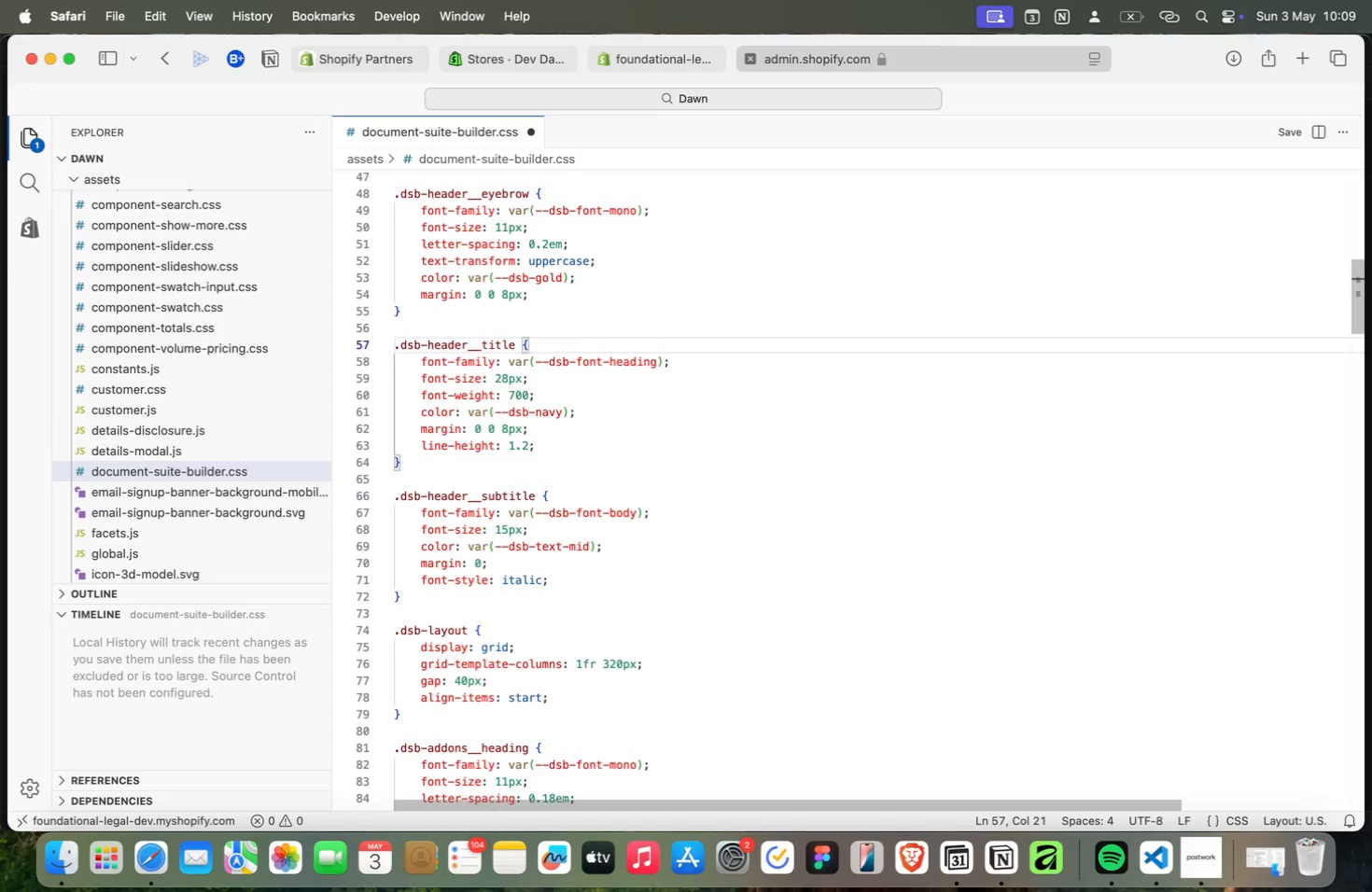 
key(ArrowDown)
 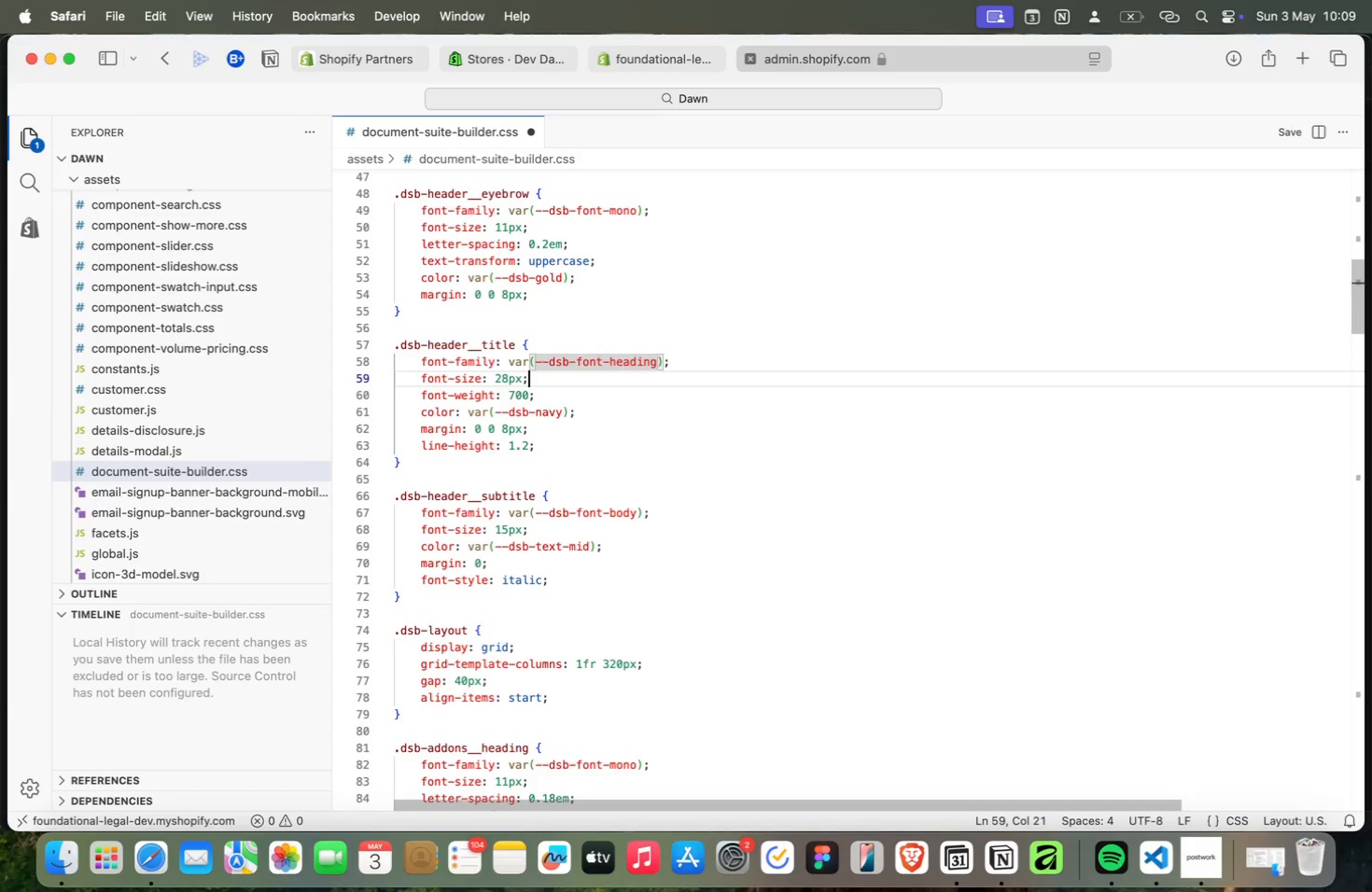 
key(ArrowDown)
 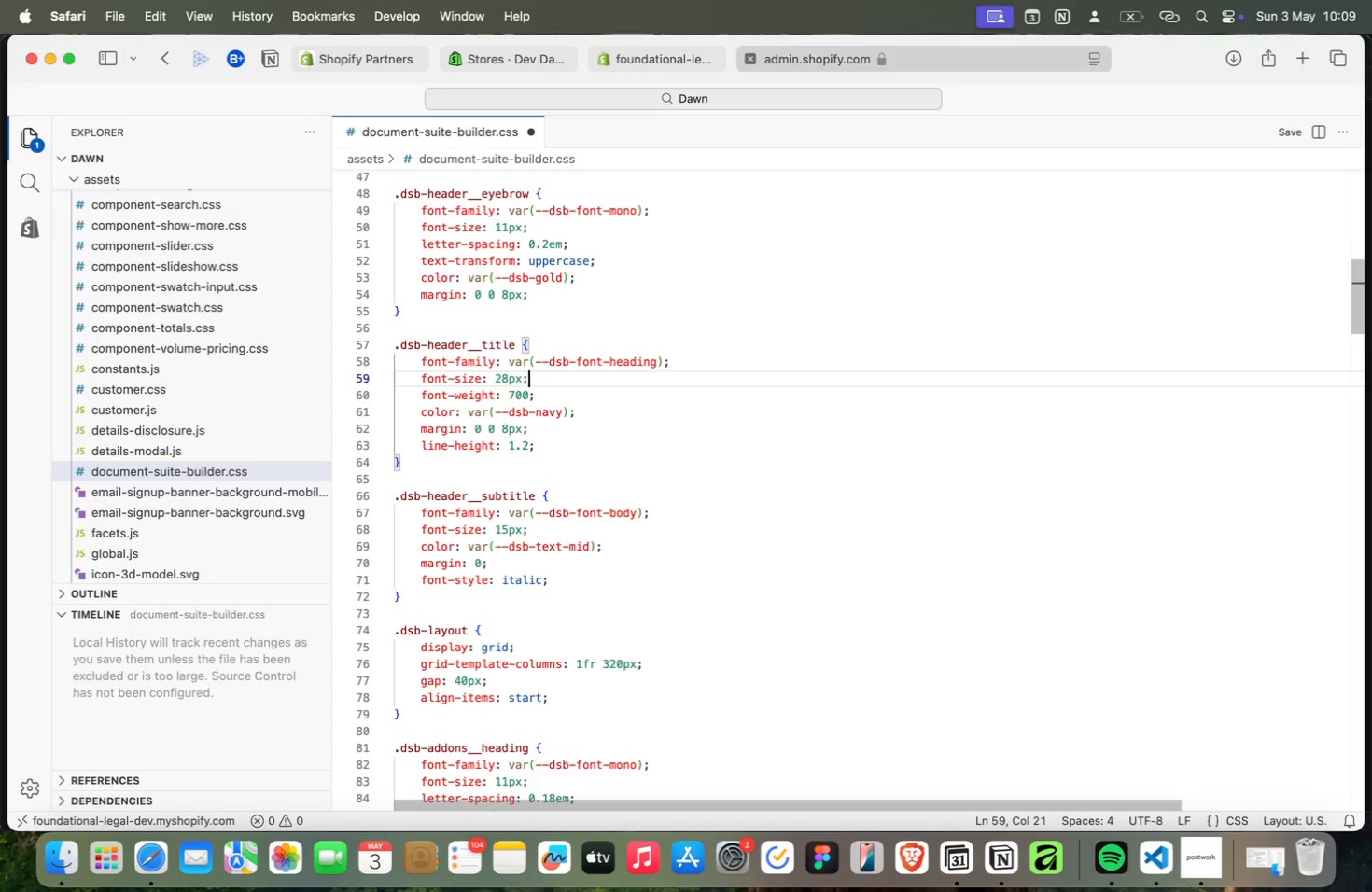 
wait(21.02)
 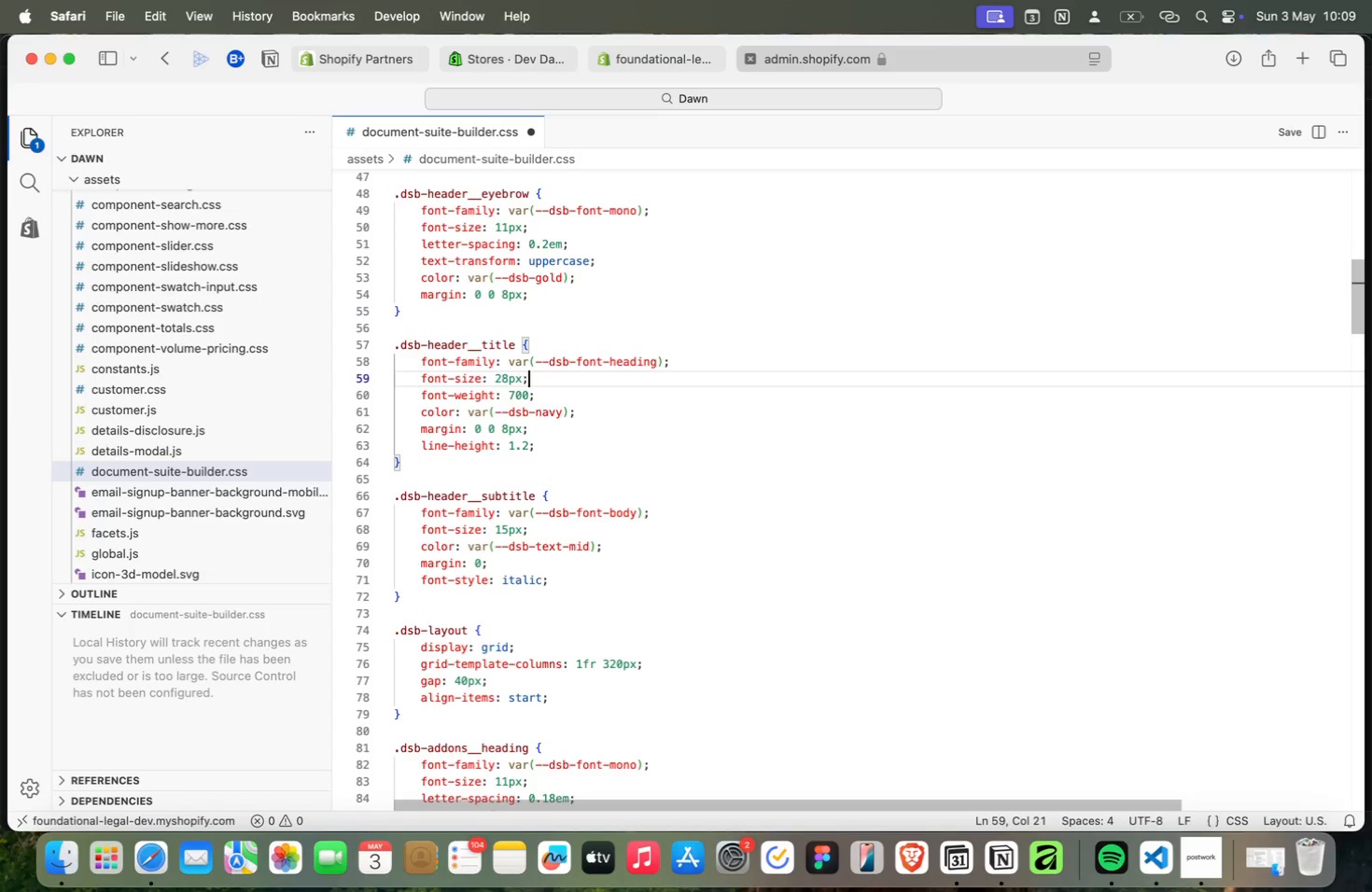 
key(ArrowUp)
 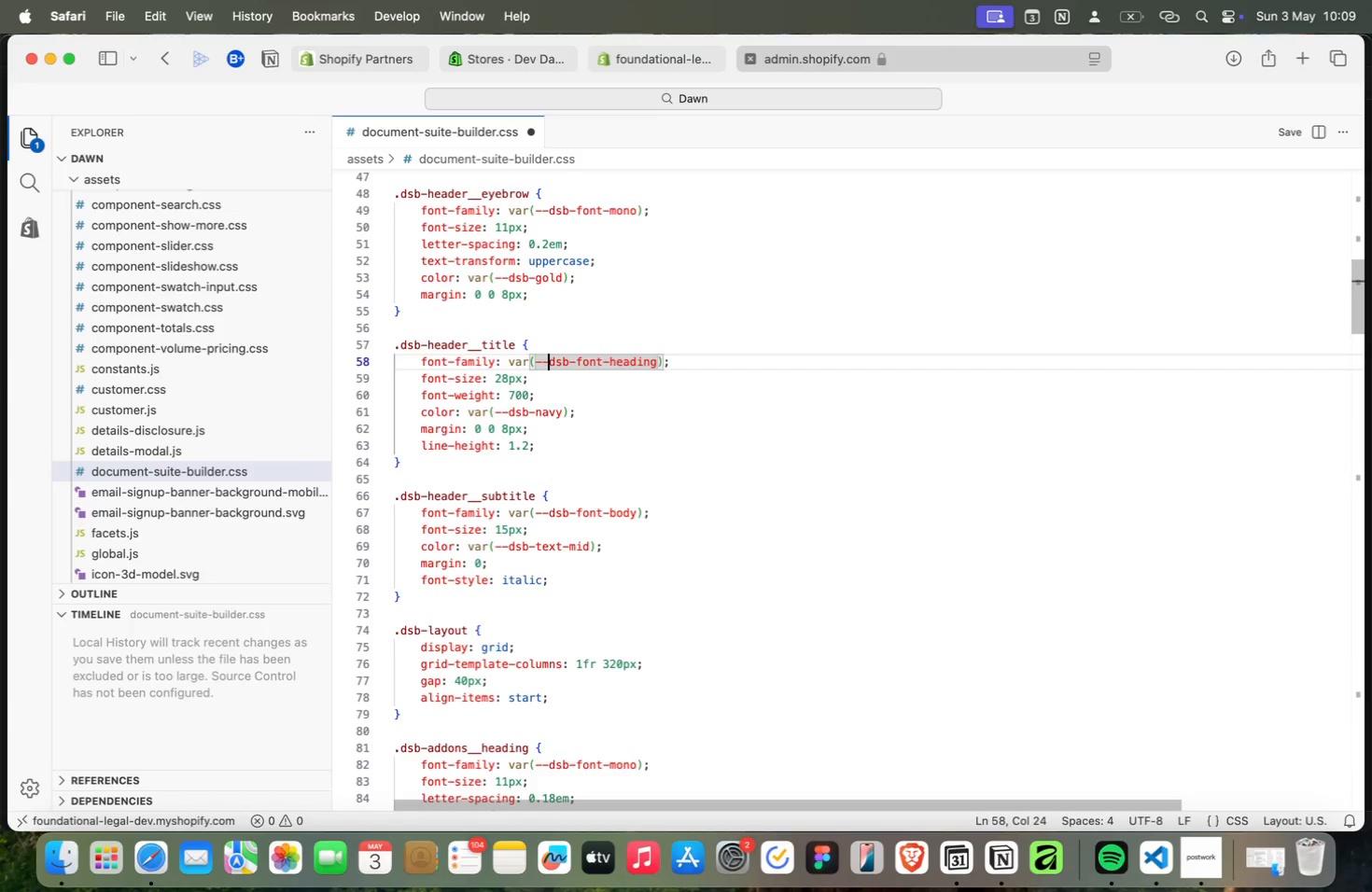 
key(ArrowUp)
 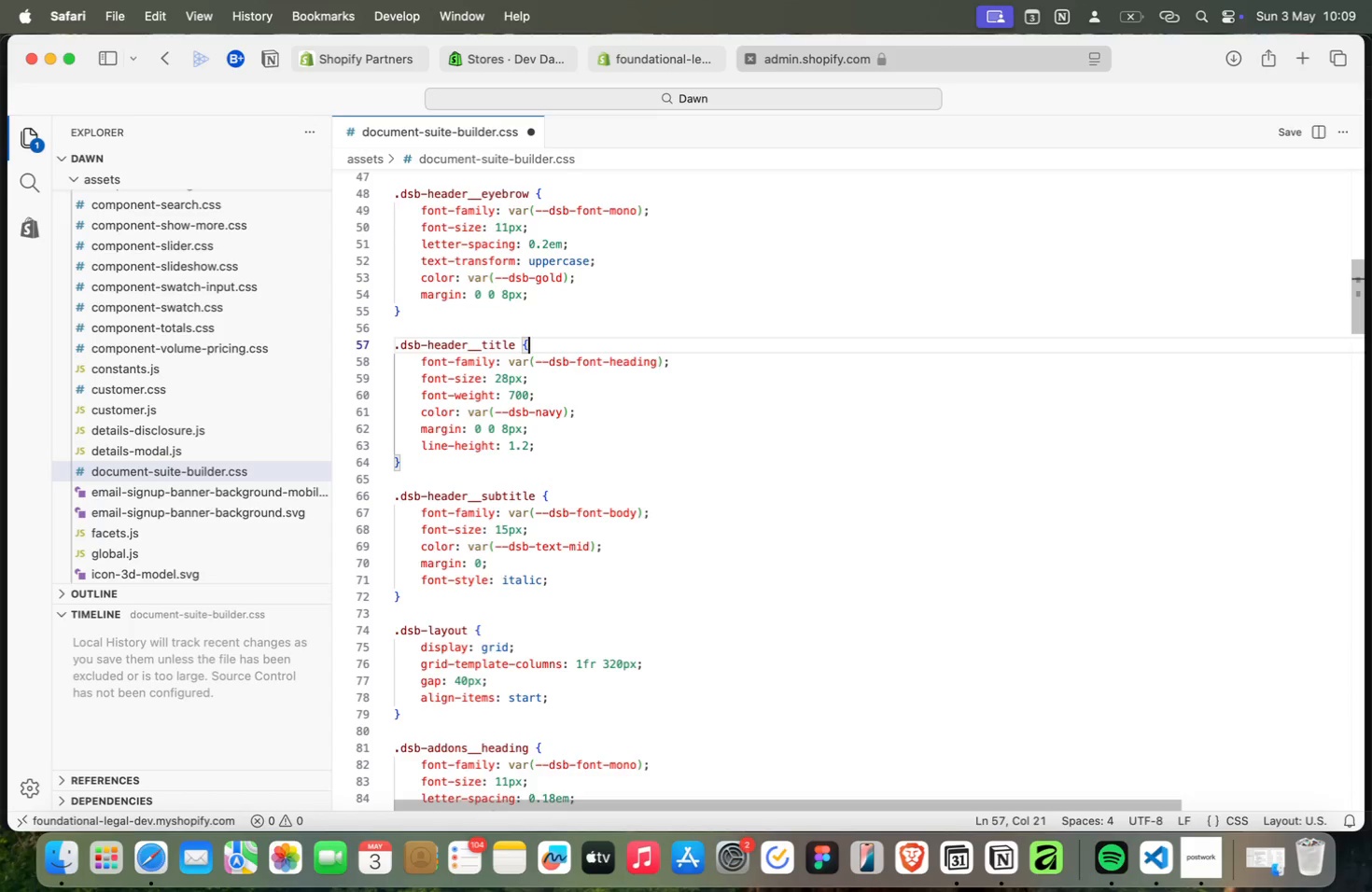 
key(ArrowUp)
 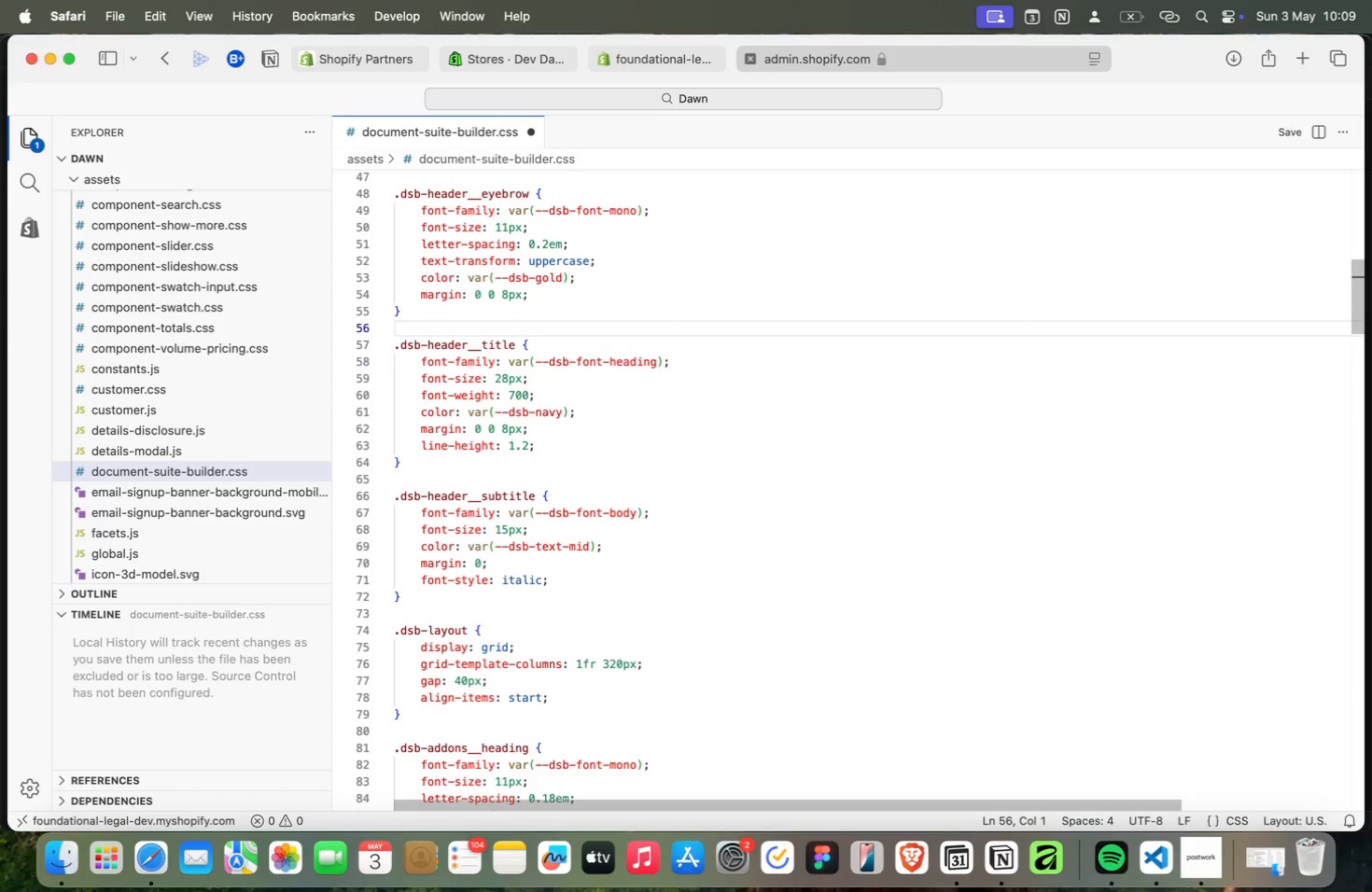 
key(ArrowUp)
 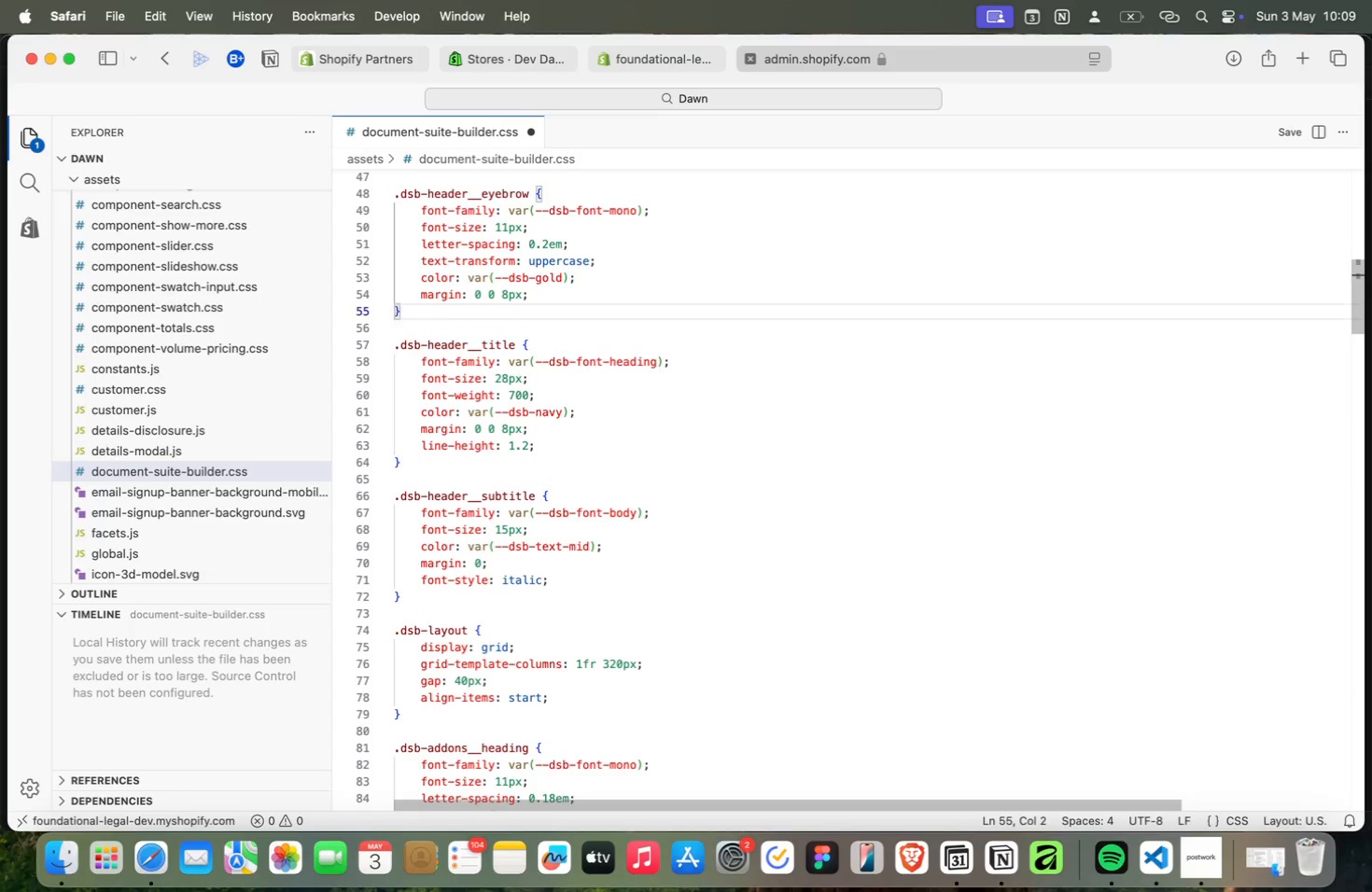 
key(ArrowUp)
 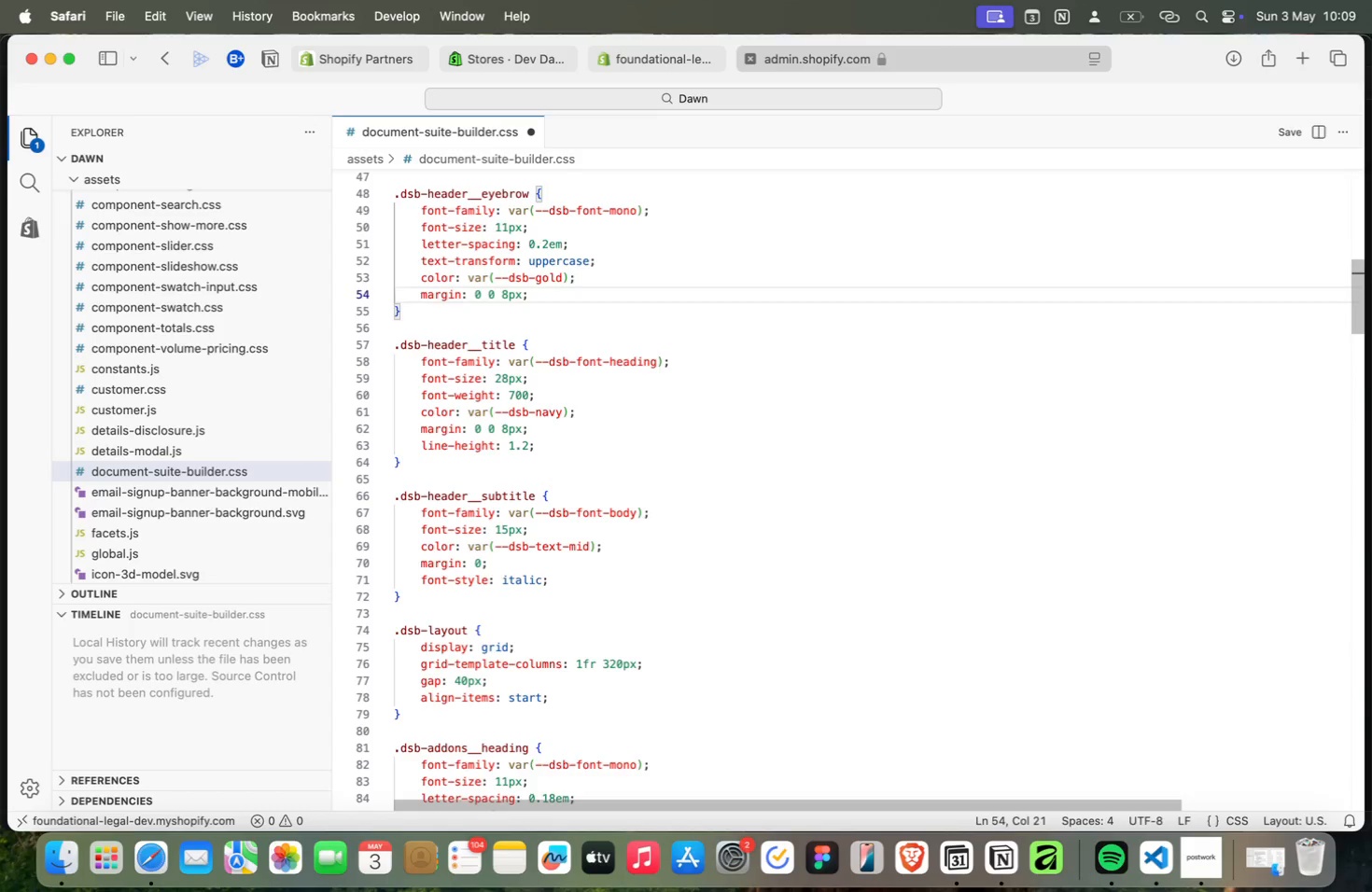 
key(ArrowUp)
 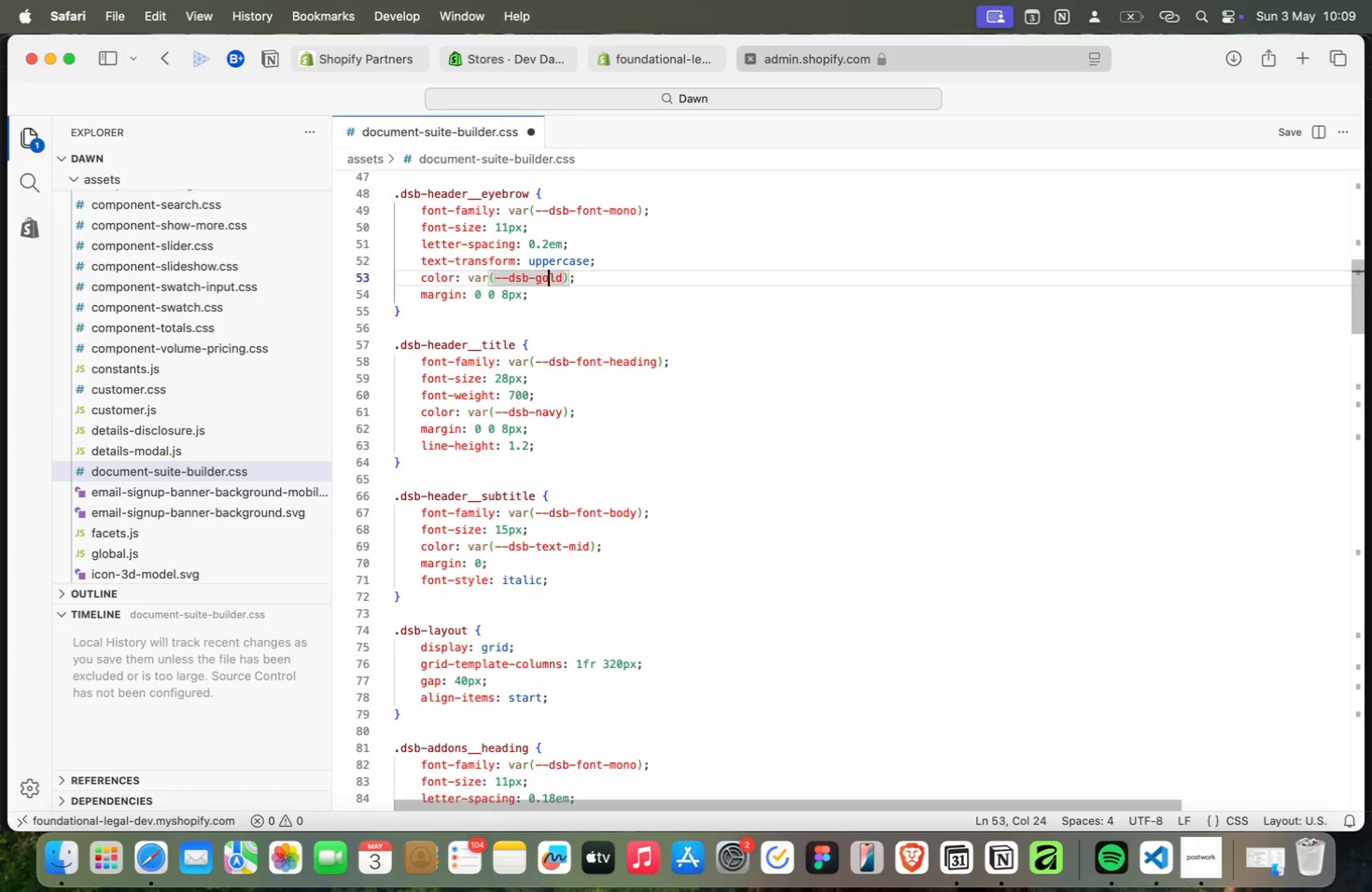 
wait(11.13)
 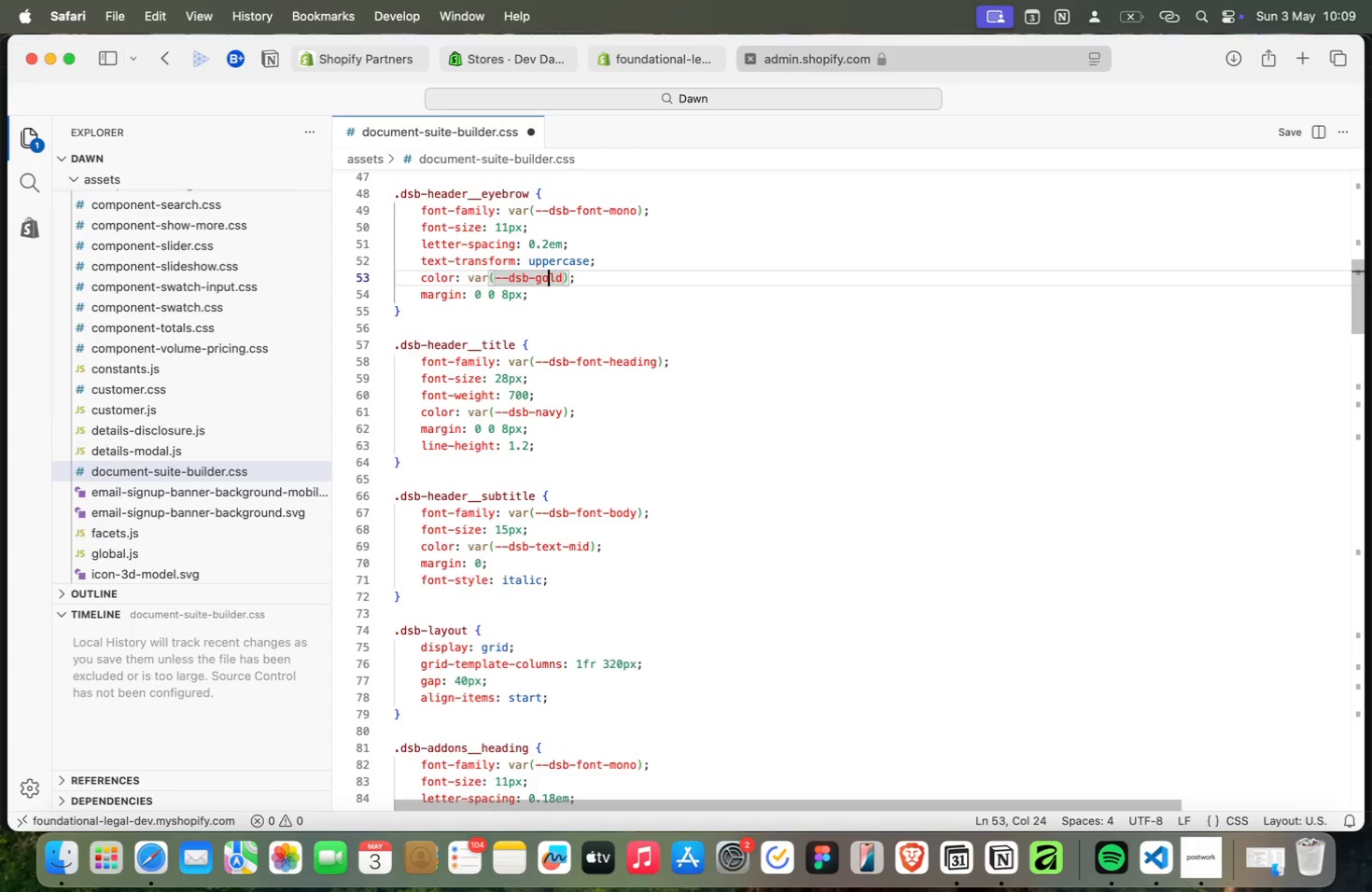 
key(ArrowUp)
 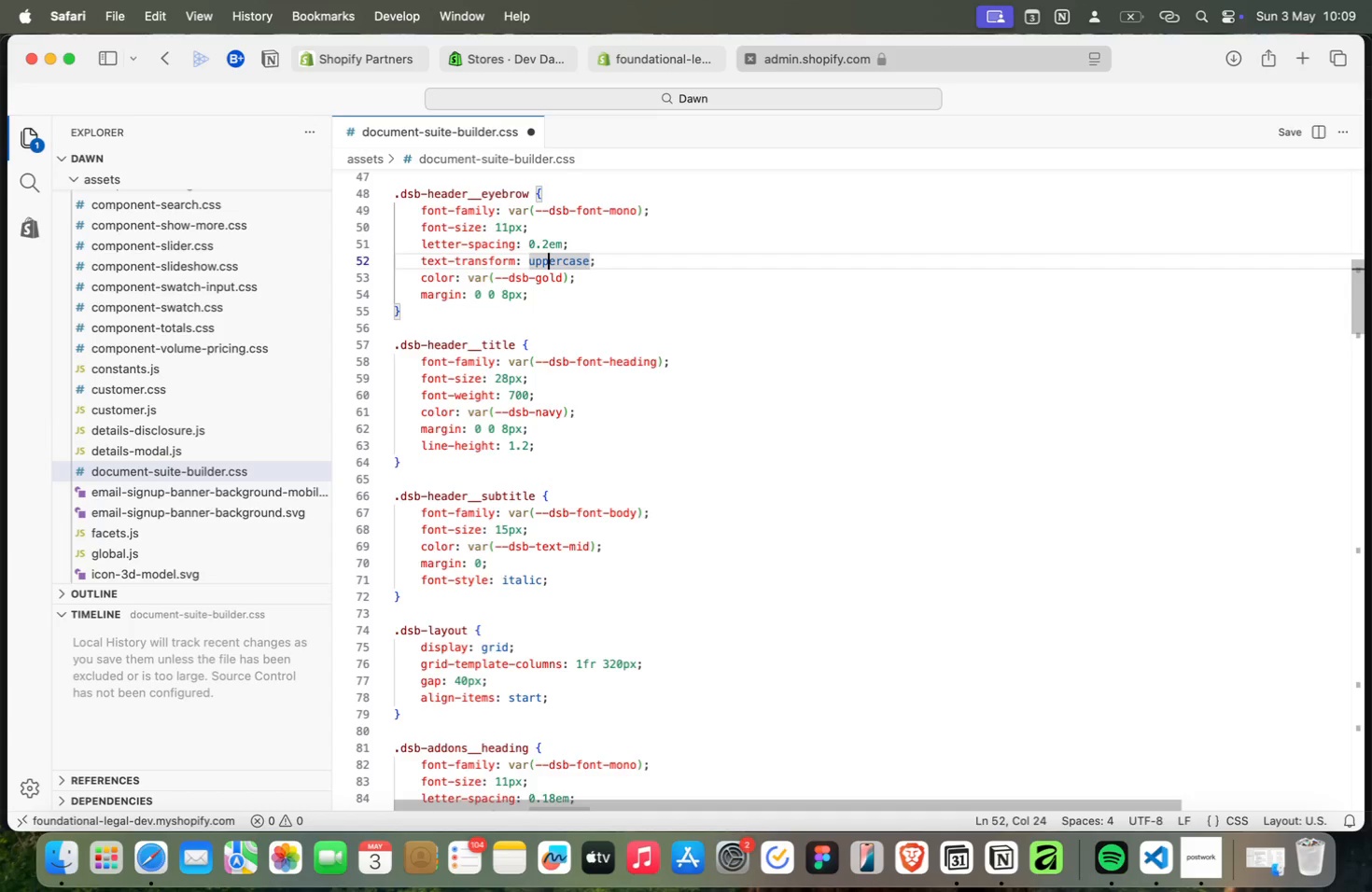 
wait(5.35)
 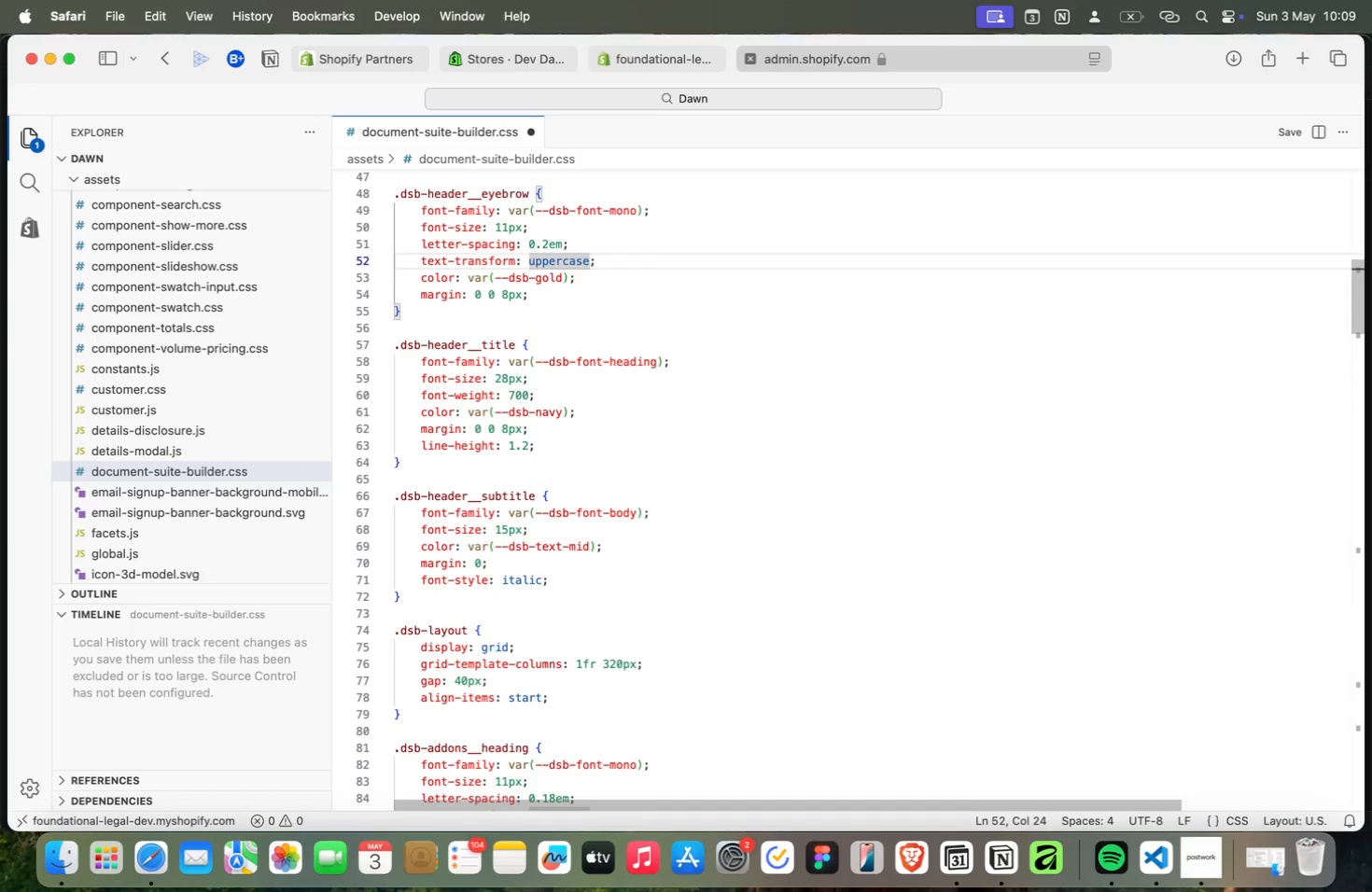 
key(ArrowUp)
 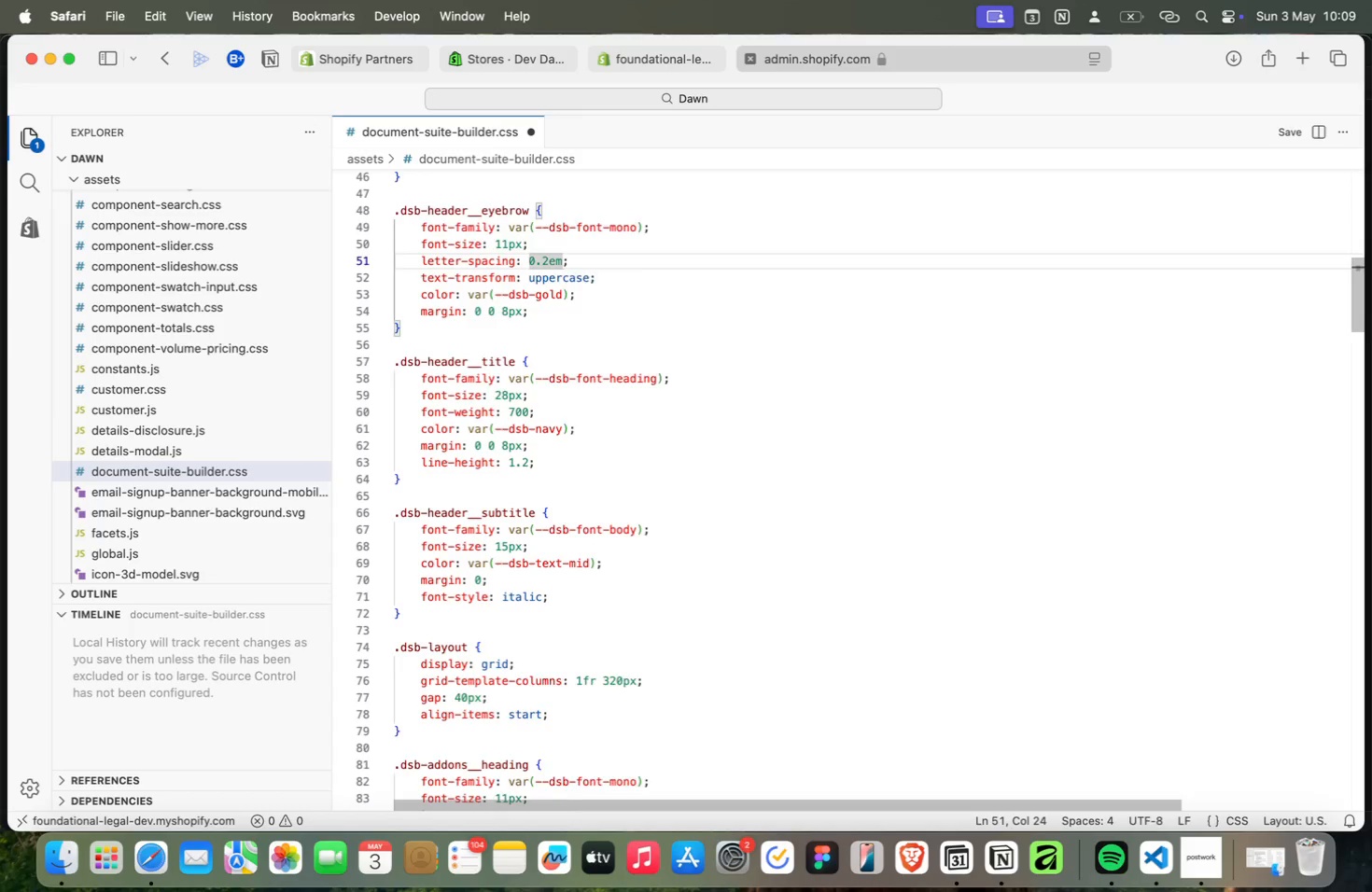 
key(ArrowUp)
 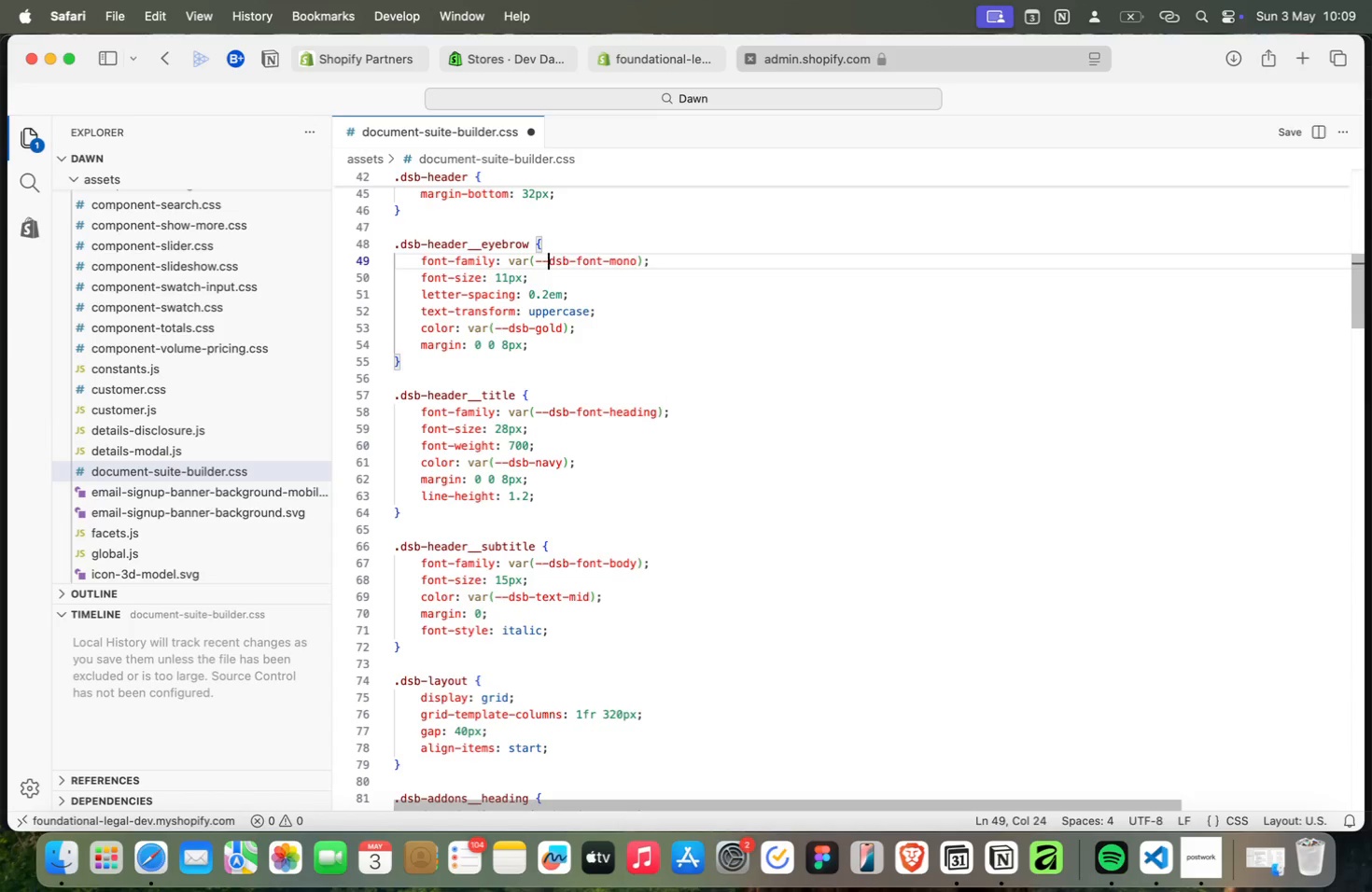 
key(ArrowUp)
 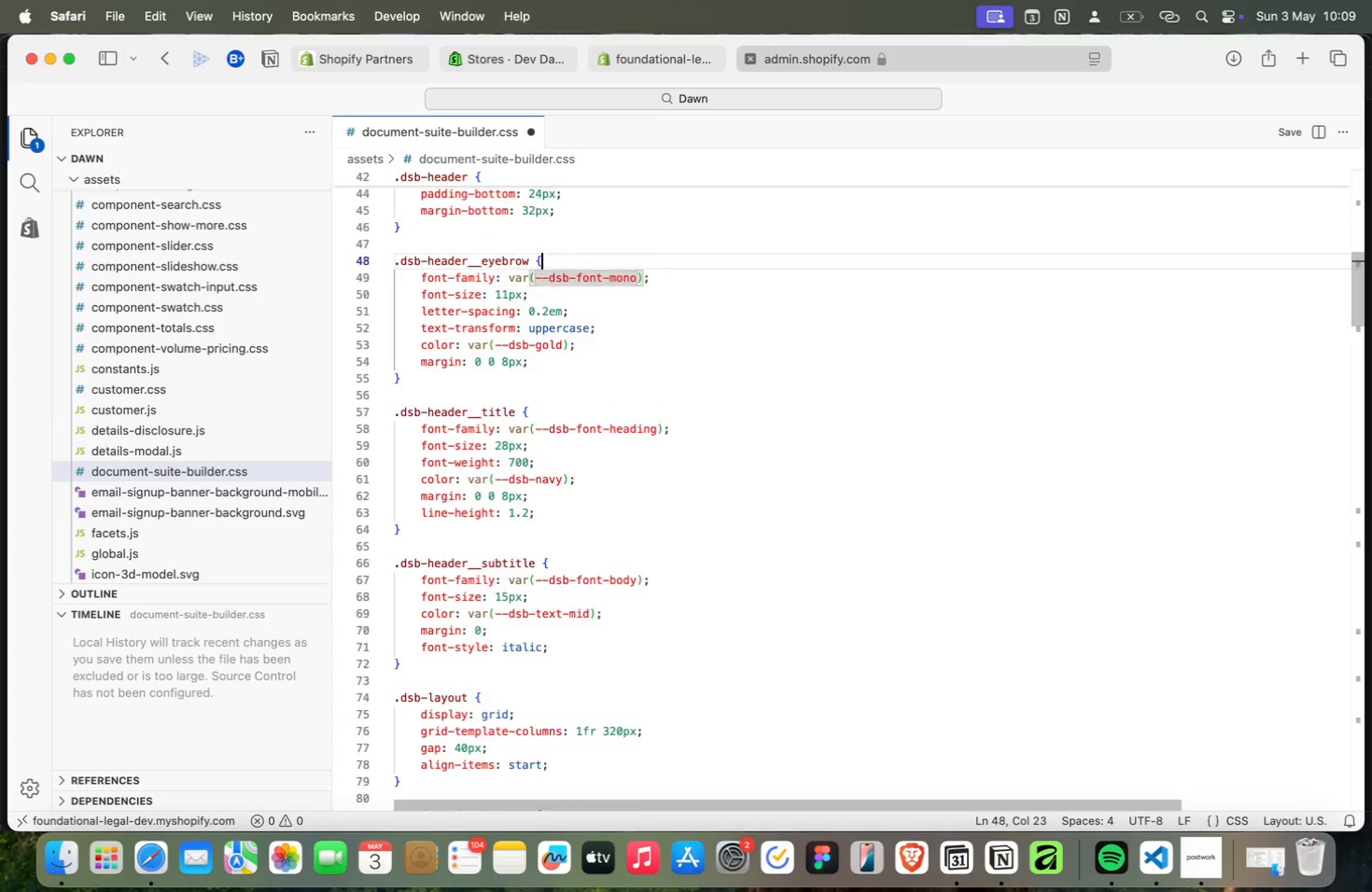 
key(ArrowUp)
 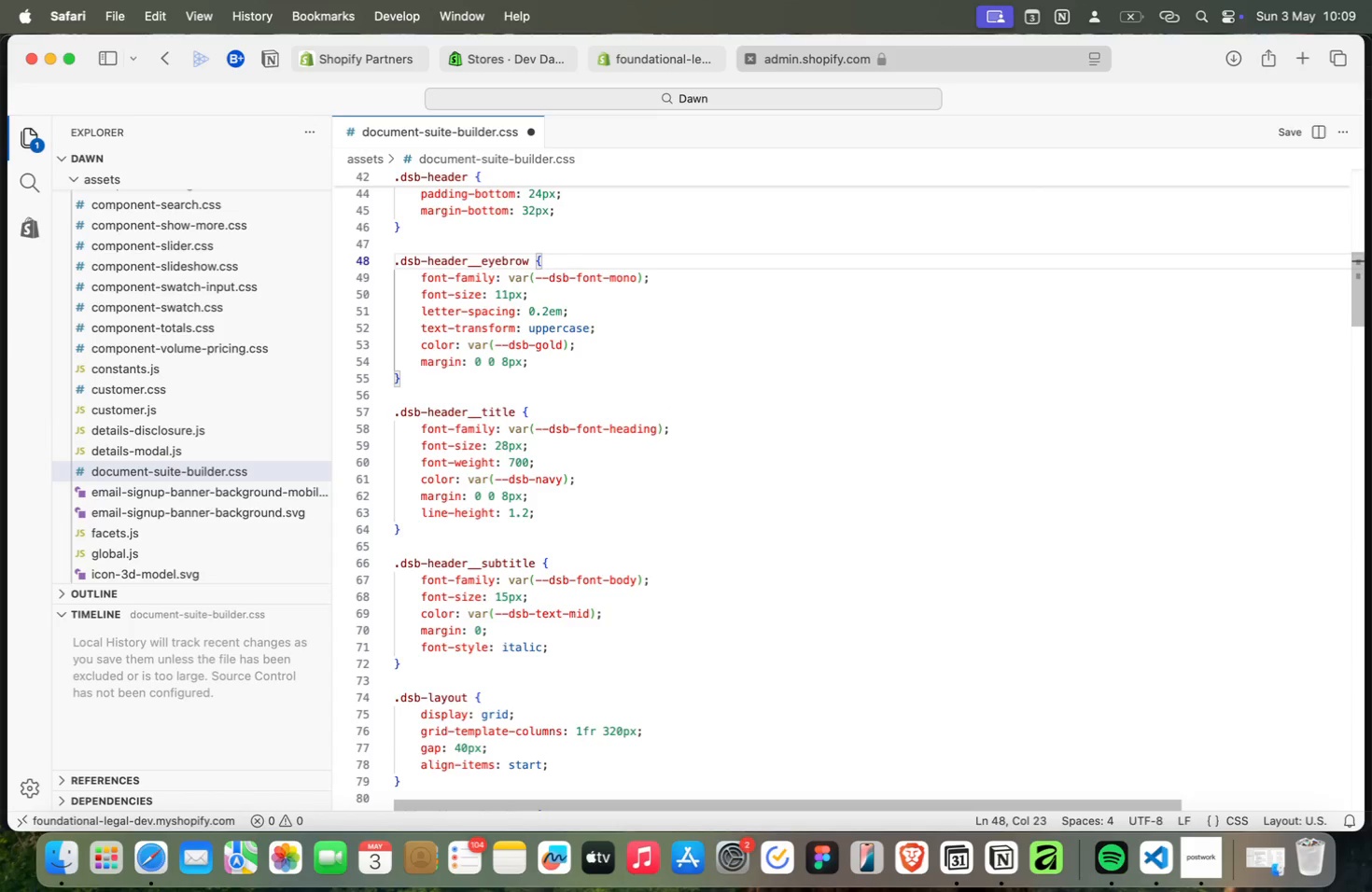 
key(ArrowUp)
 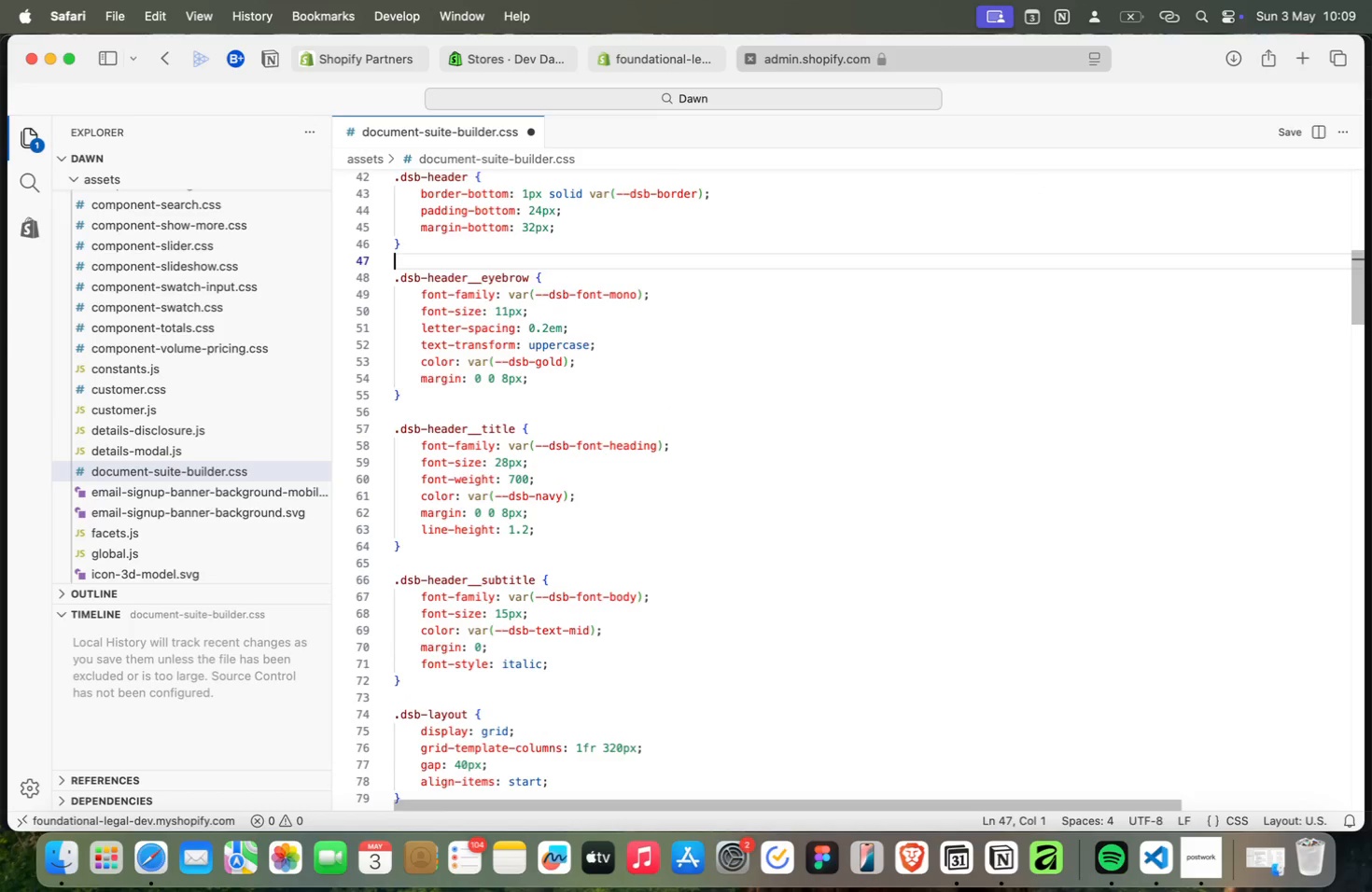 
key(ArrowUp)
 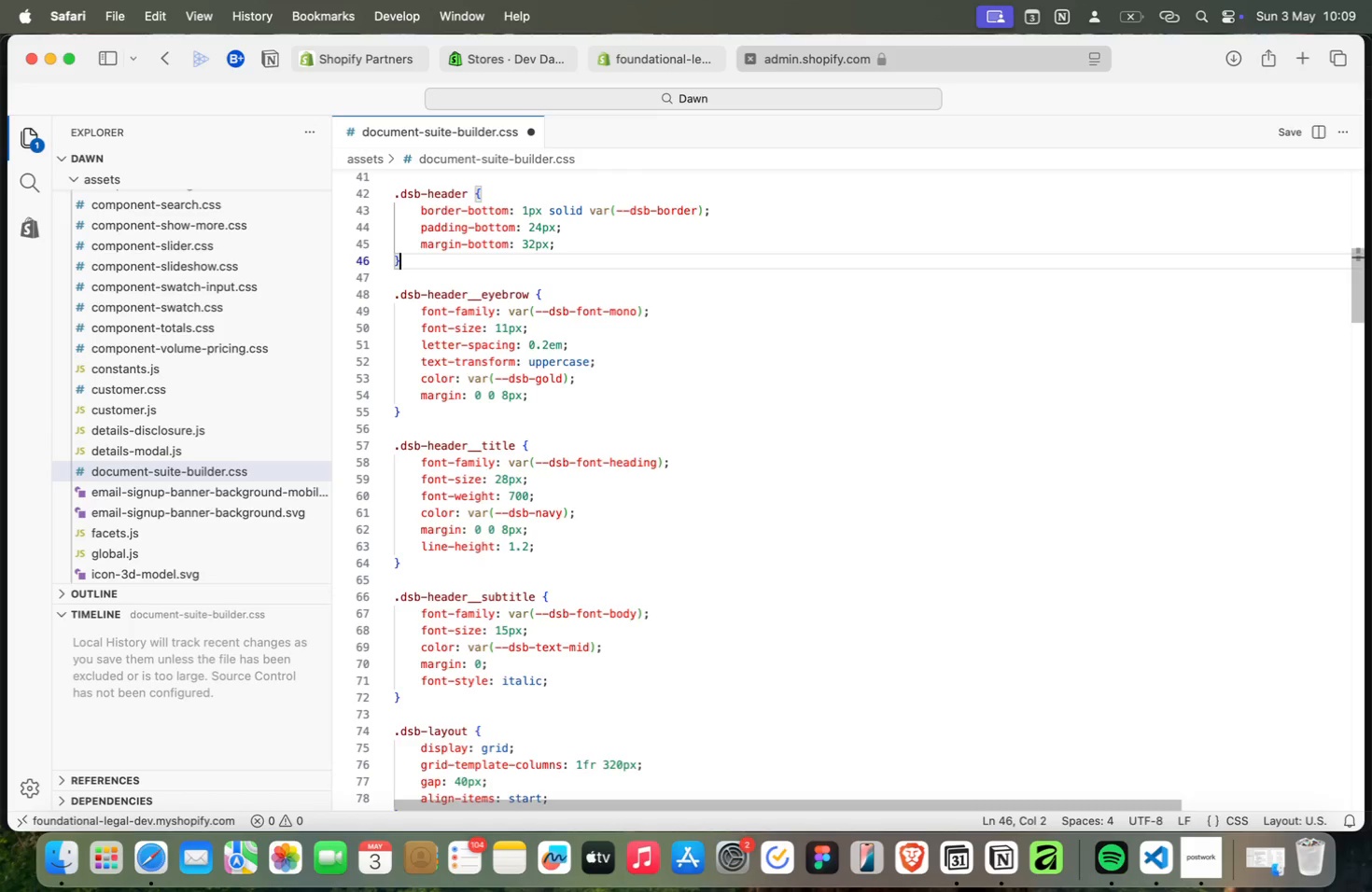 
key(ArrowUp)
 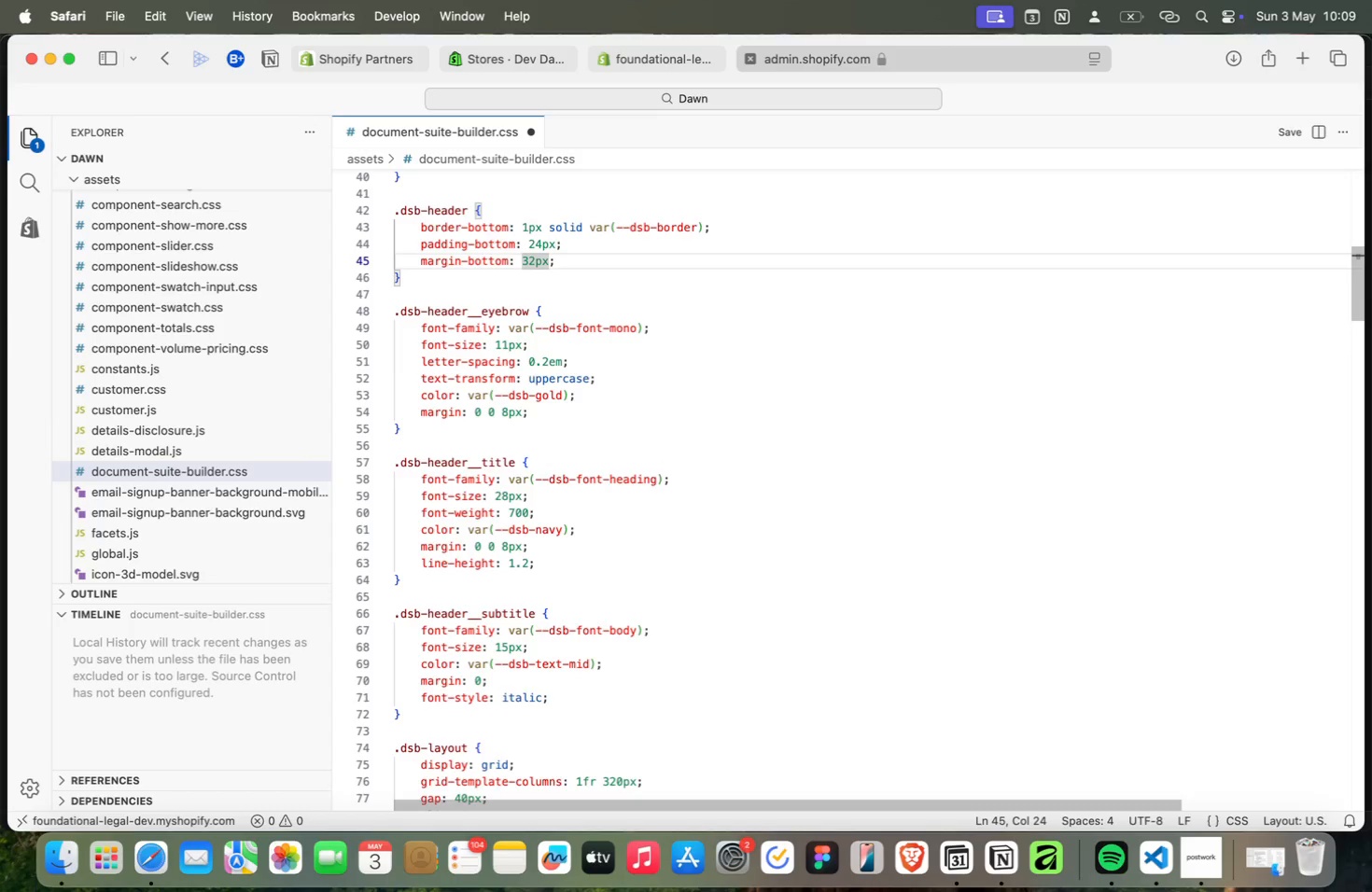 
key(ArrowUp)
 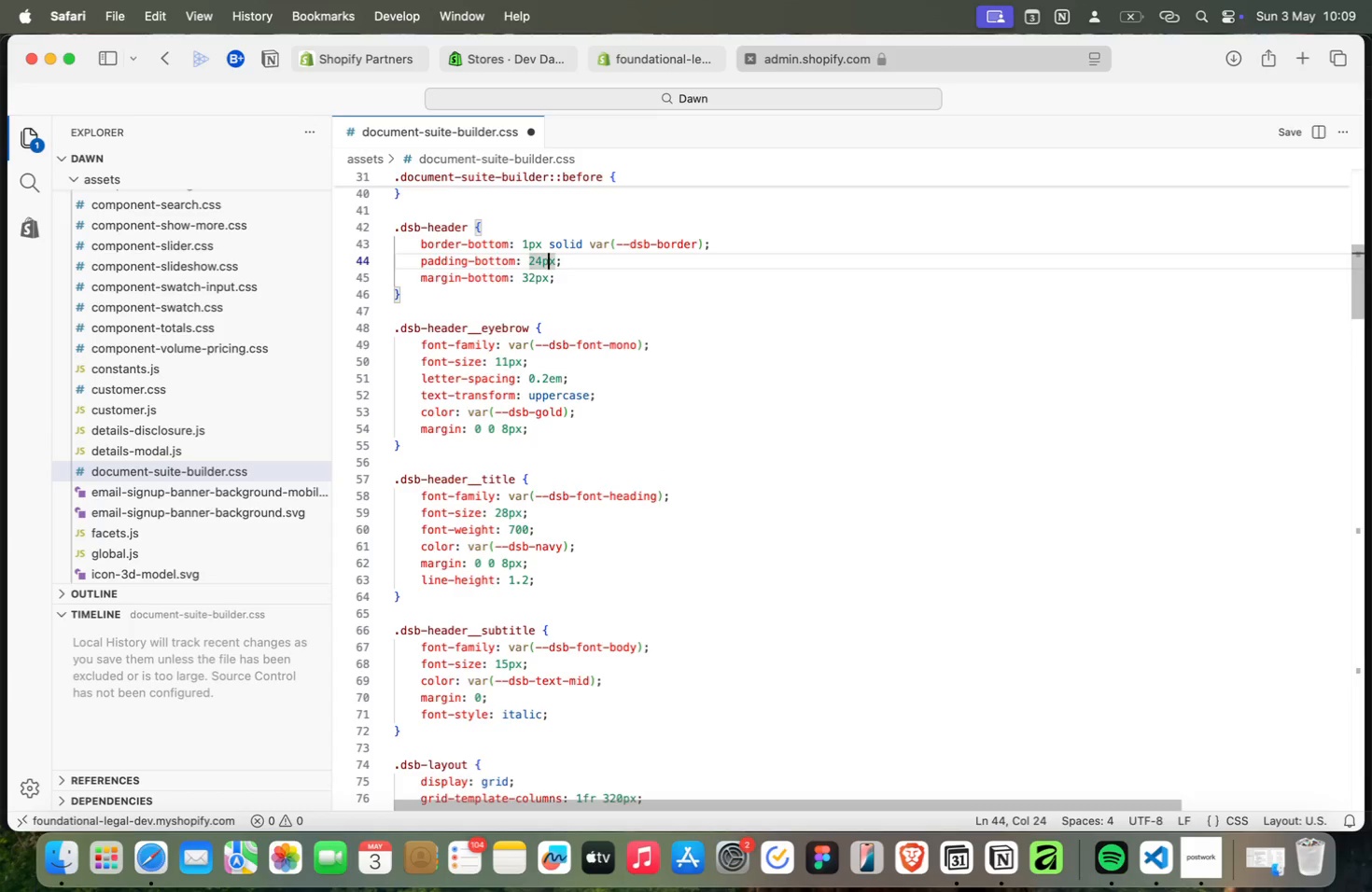 
key(ArrowUp)